 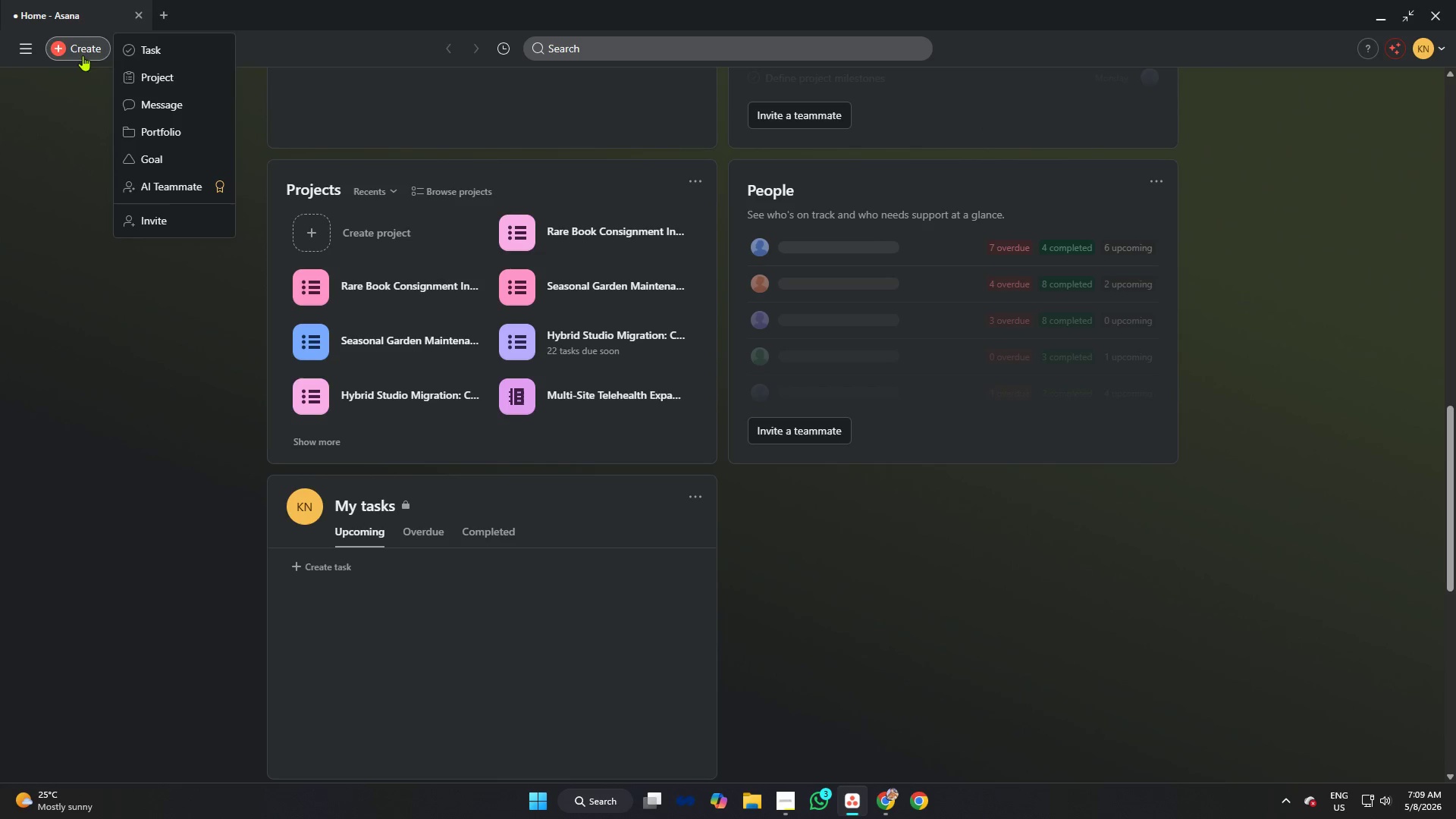 
left_click([146, 75])
 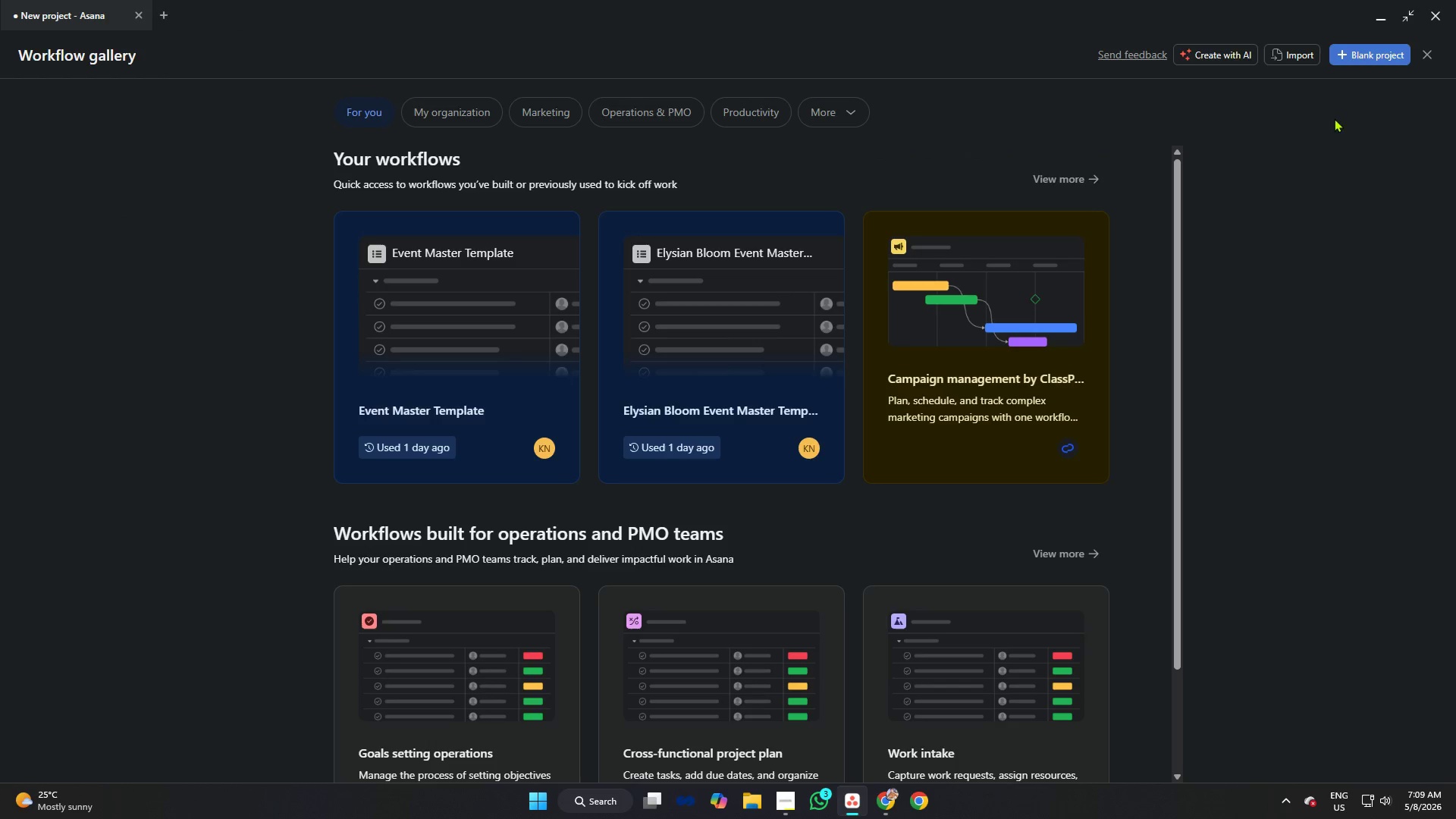 
left_click([1349, 56])
 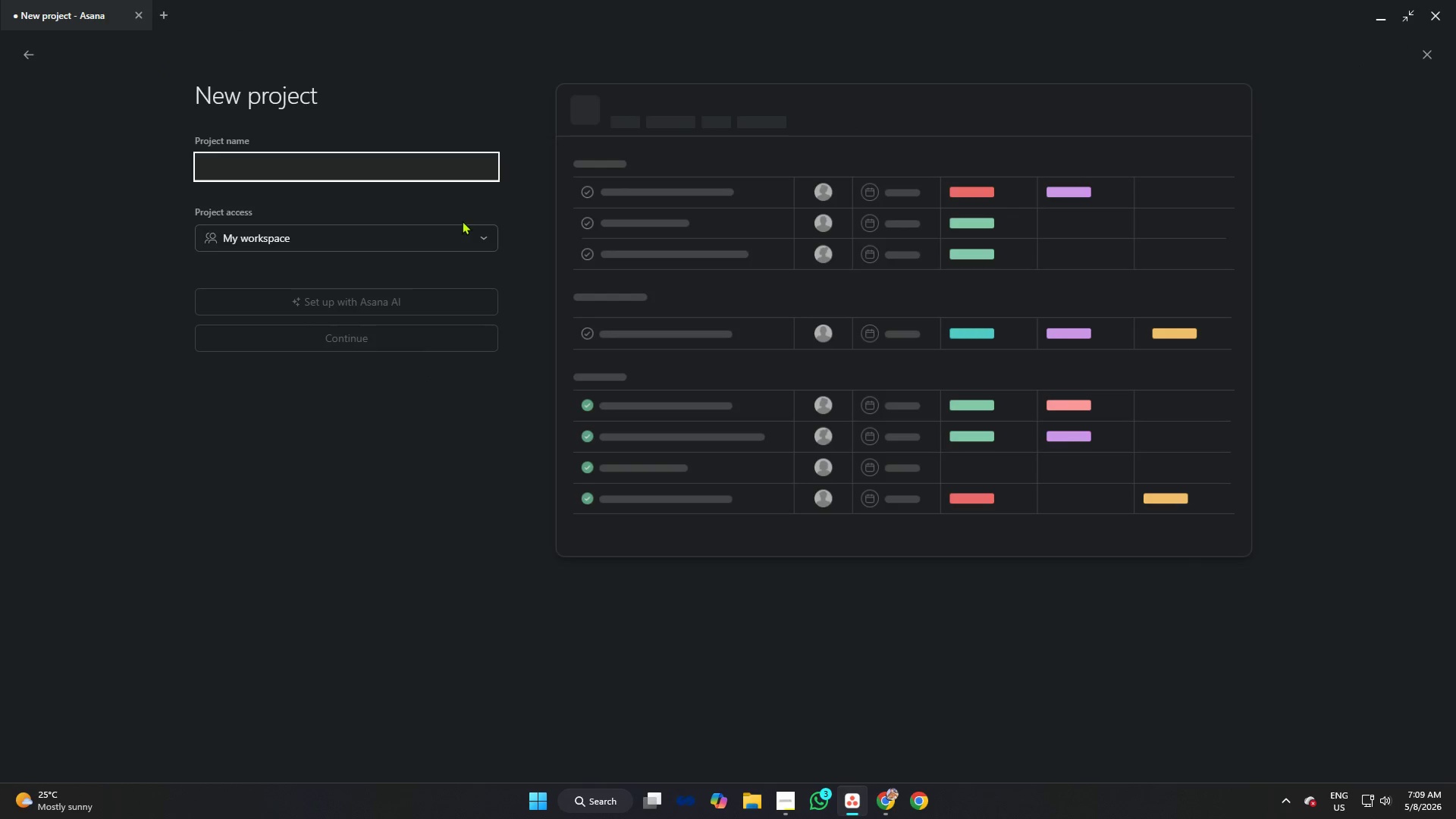 
type(Q4 Box Production Pipeline)
 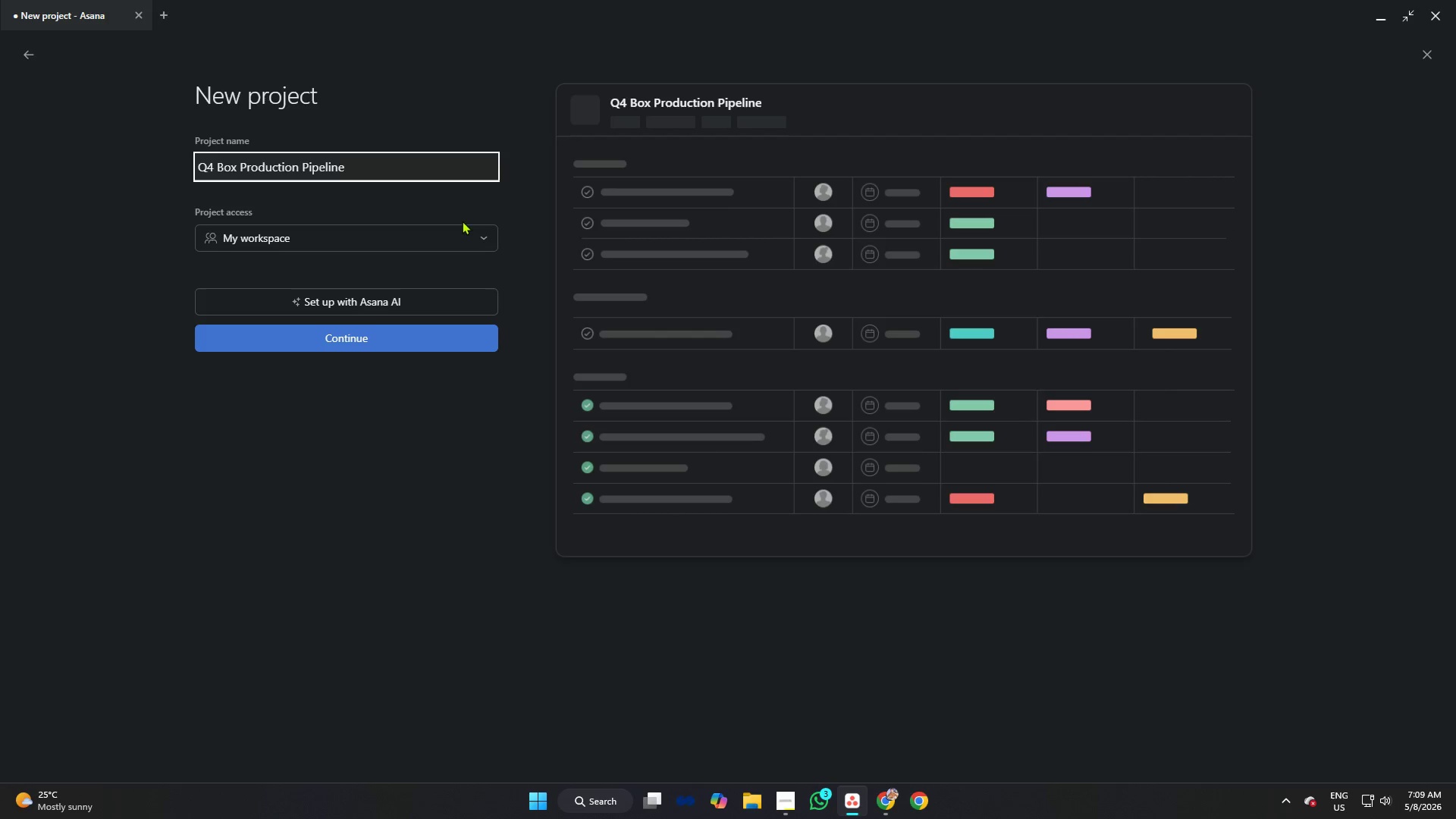 
left_click([373, 341])
 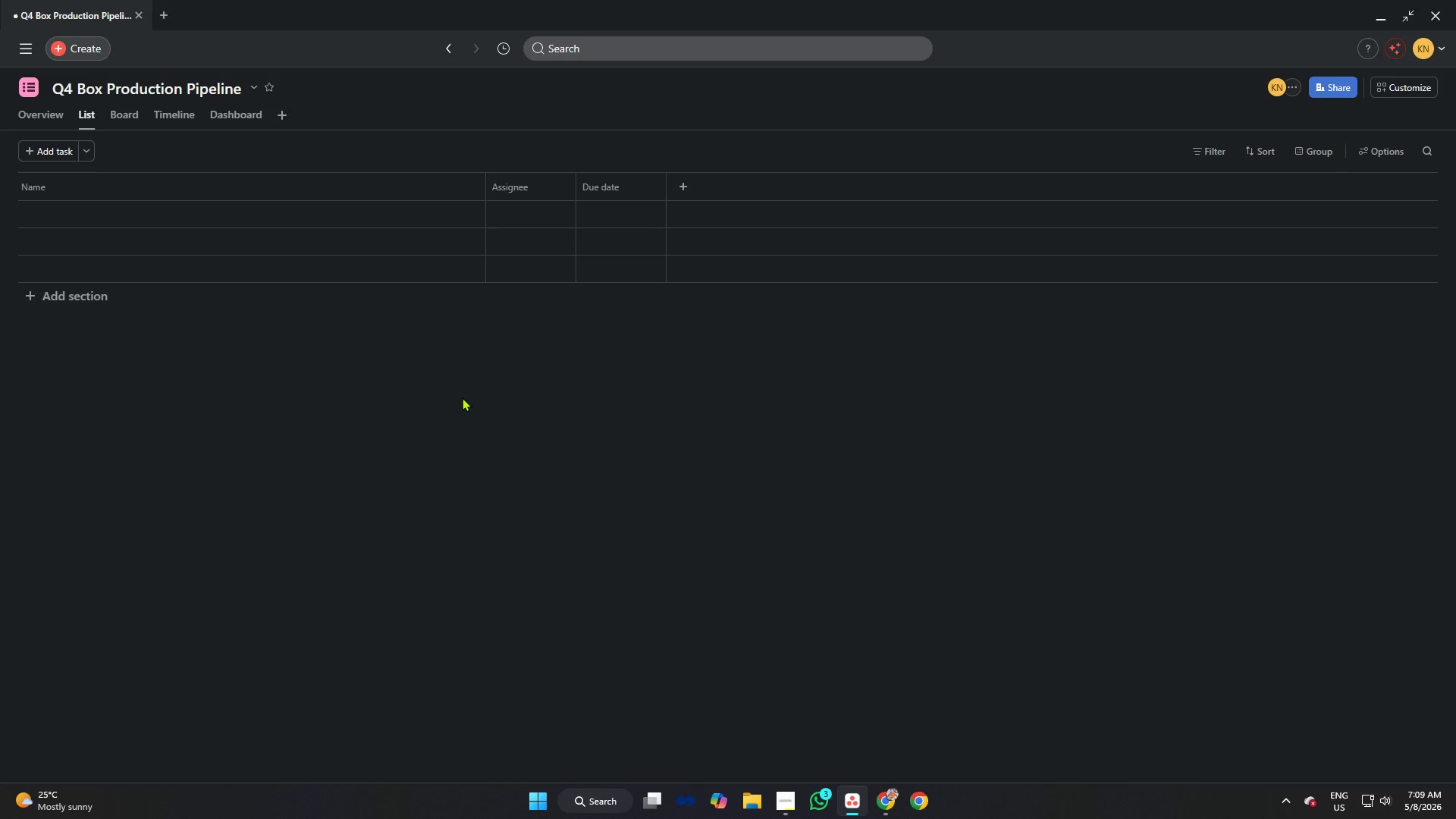 
wait(10.94)
 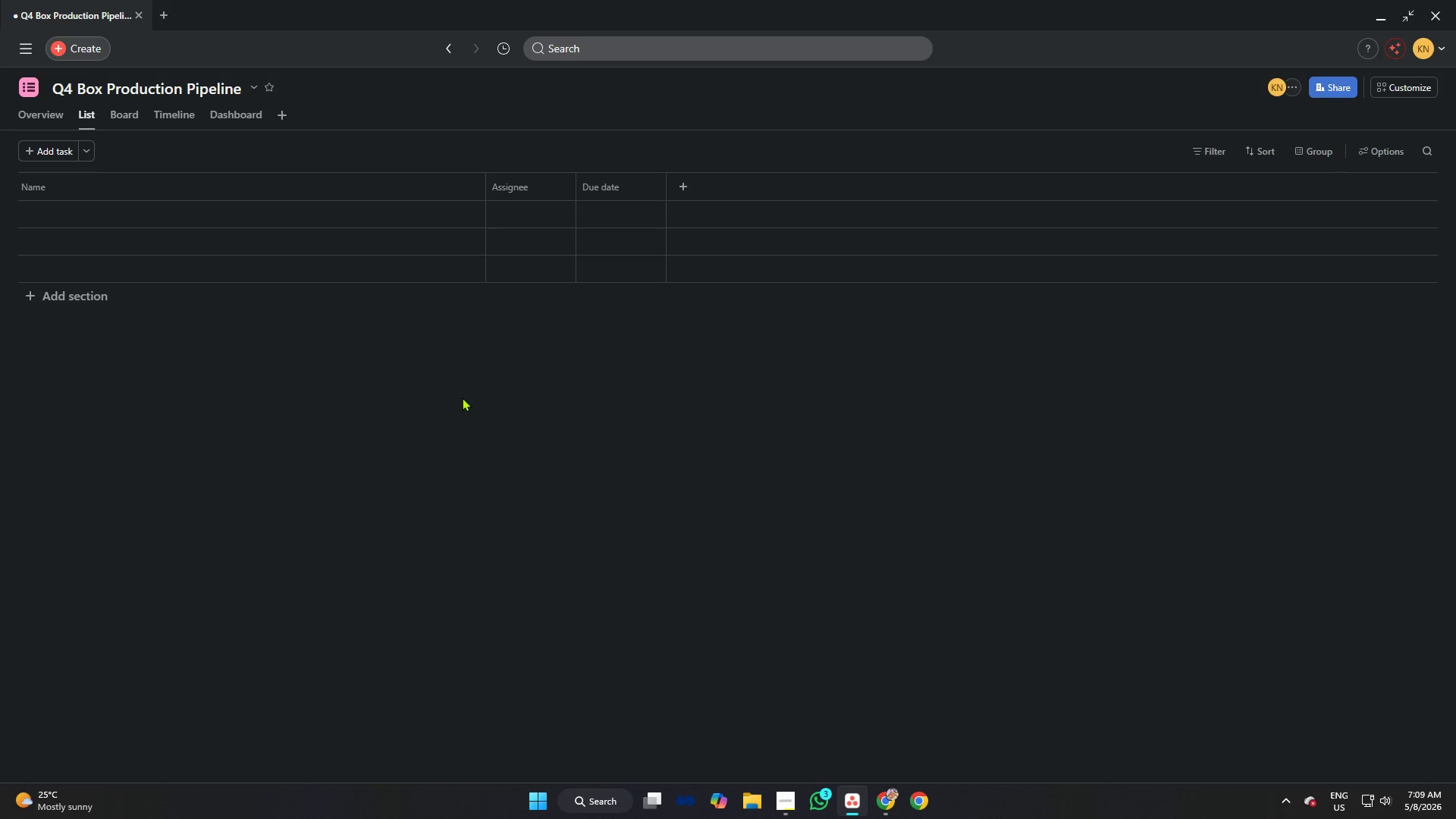 
left_click([66, 153])
 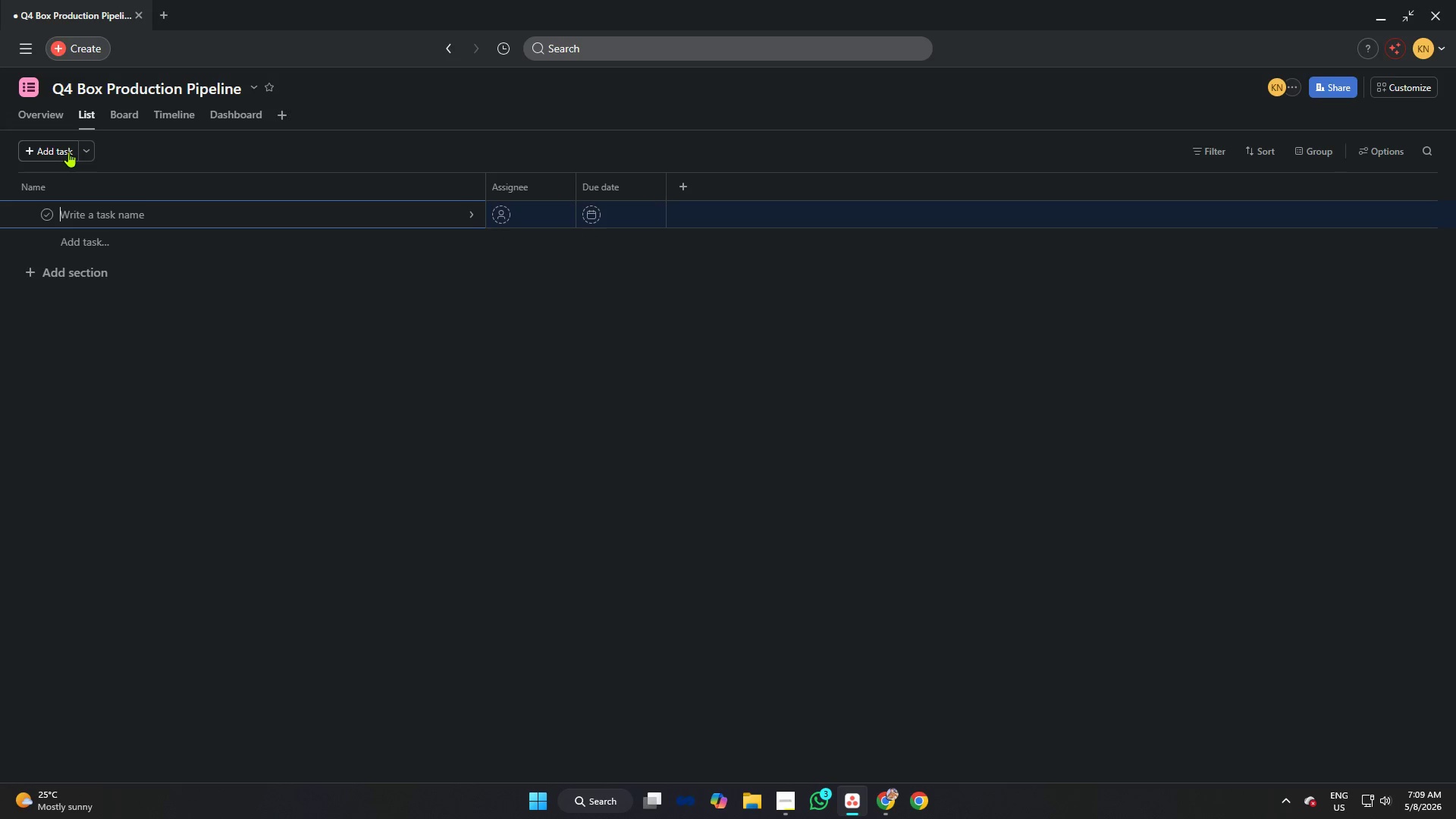 
left_click([69, 152])
 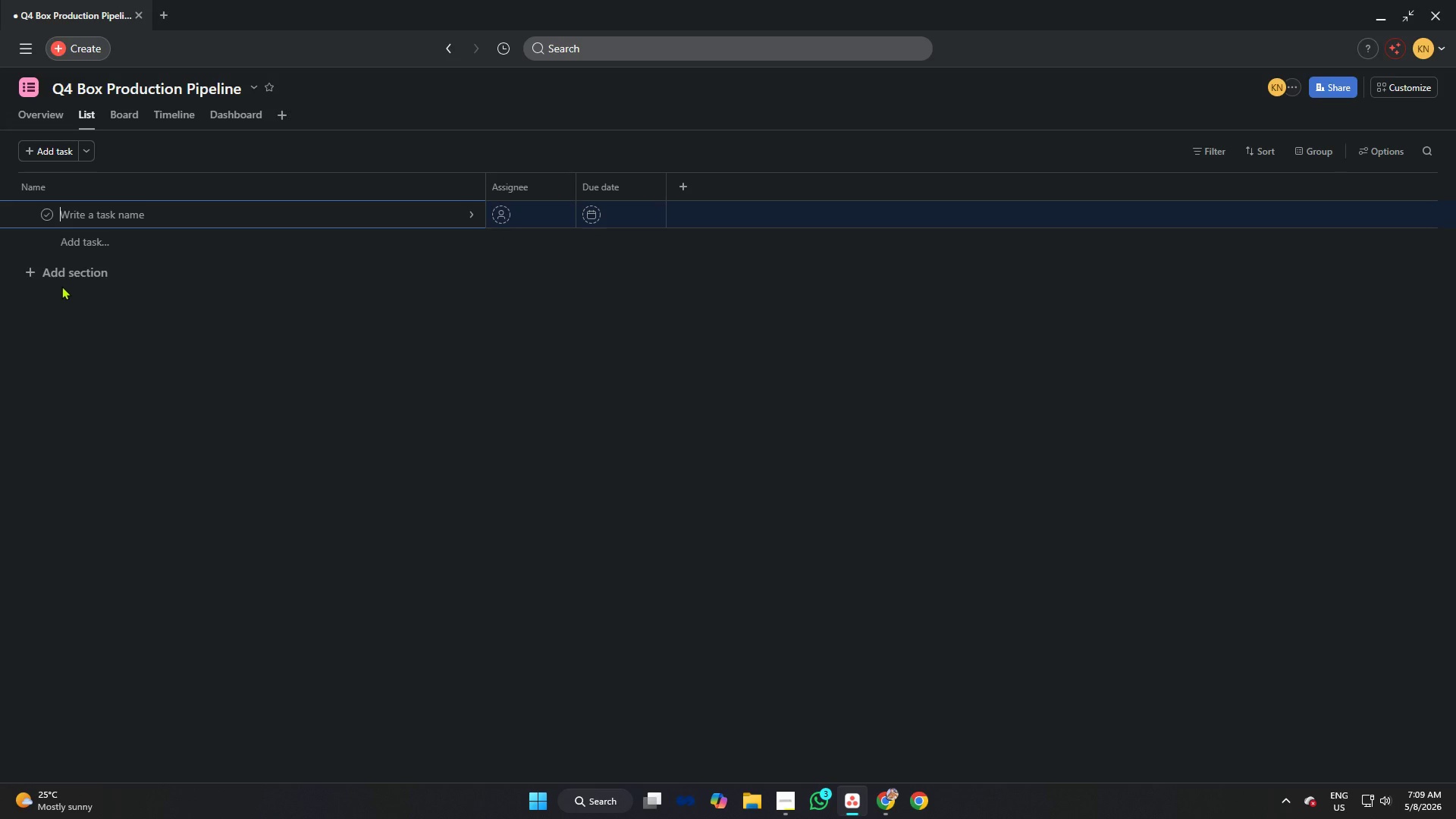 
mouse_move([89, 287])
 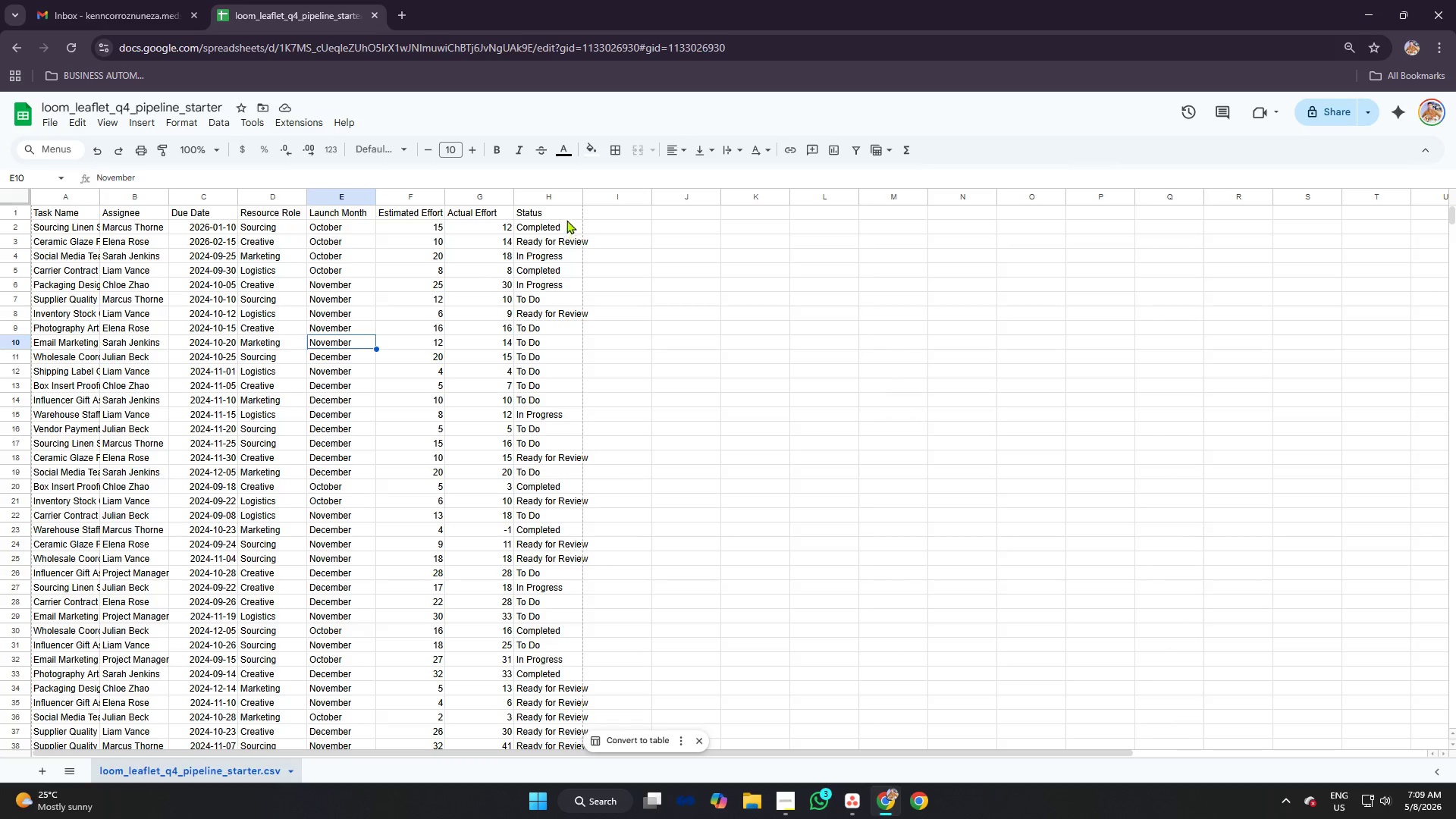 
wait(8.33)
 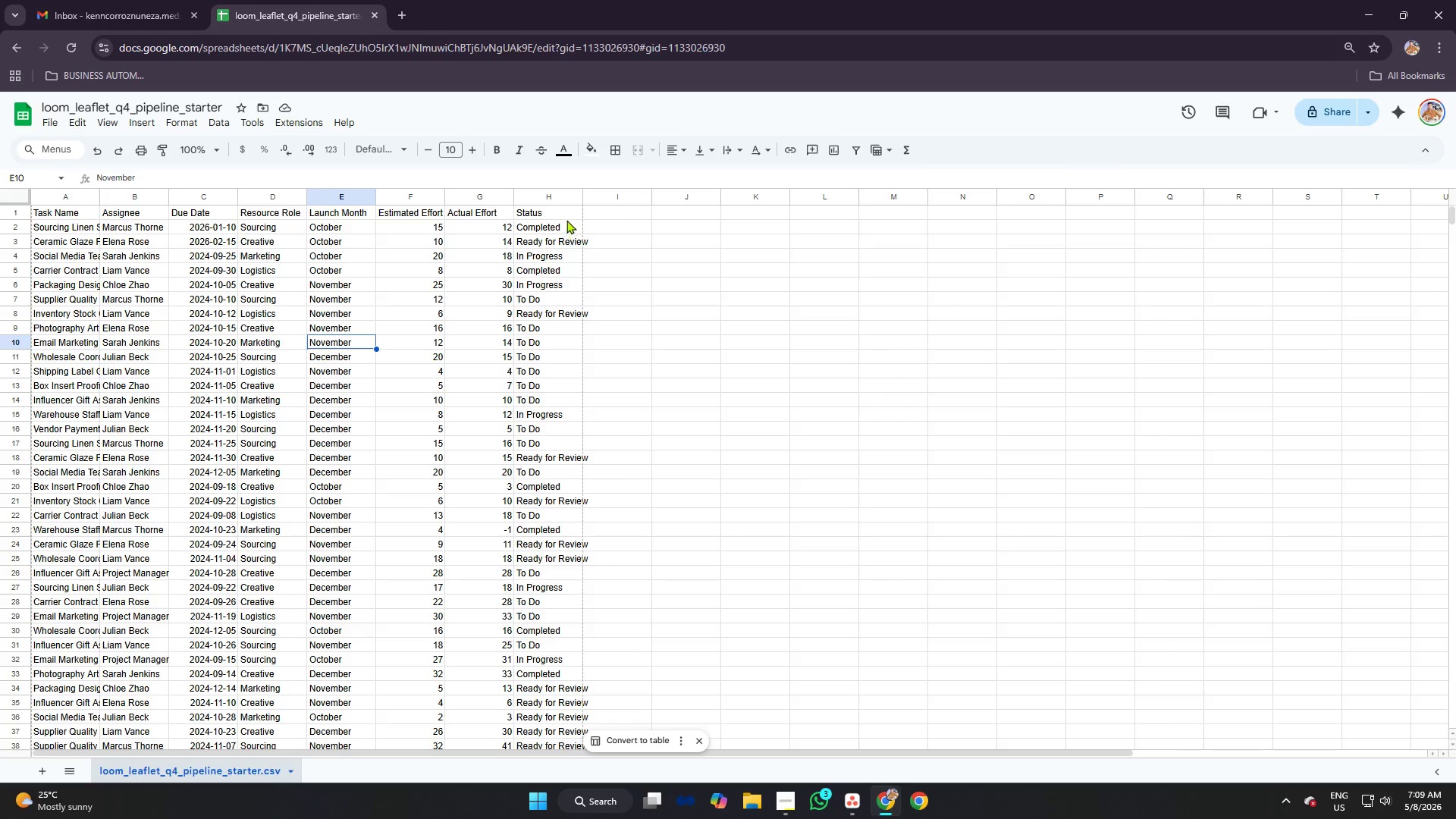 
left_click_drag(start_coordinate=[580, 196], to_coordinate=[604, 198])
 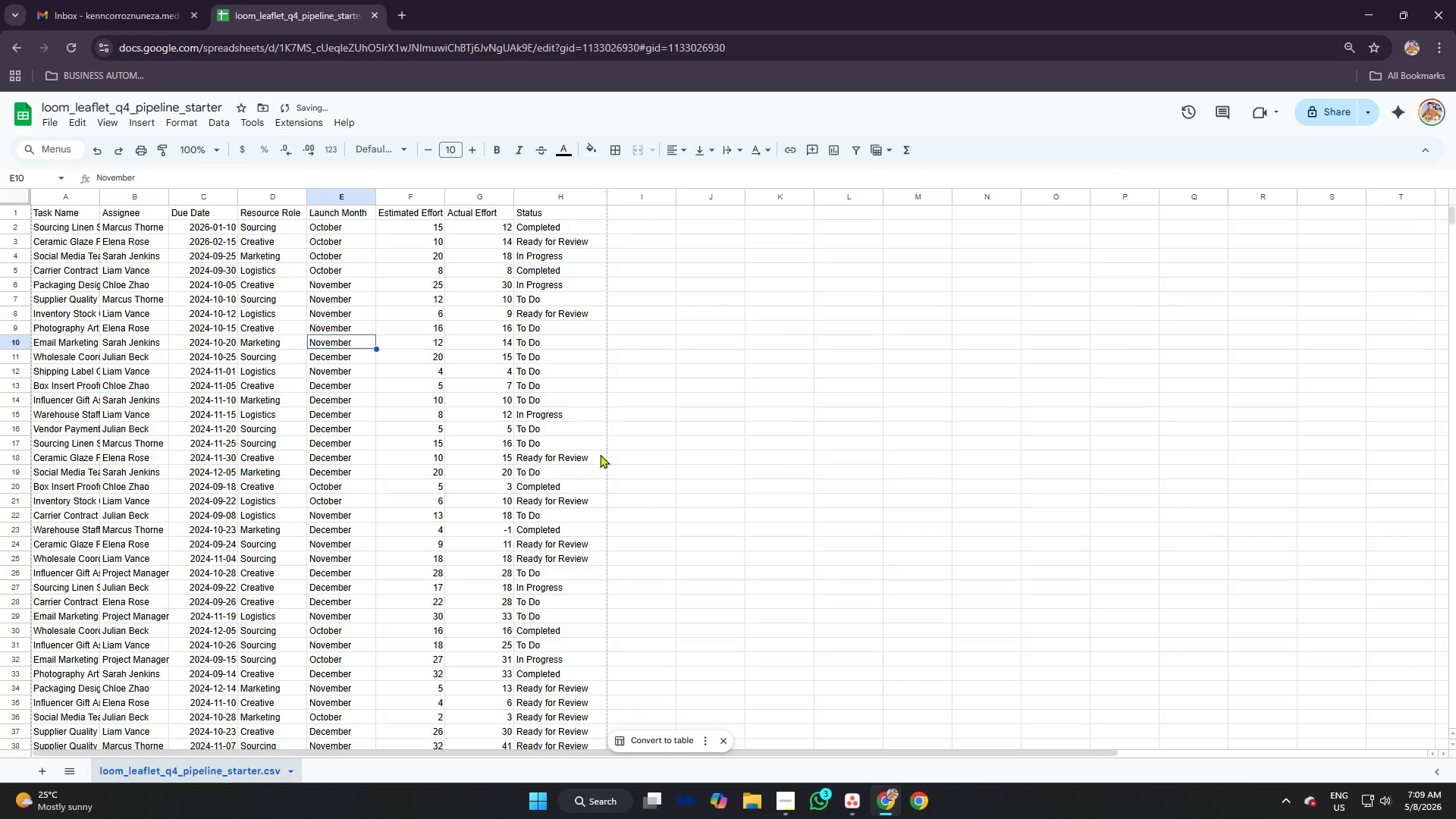 
scroll: coordinate [578, 437], scroll_direction: down, amount: 8.0
 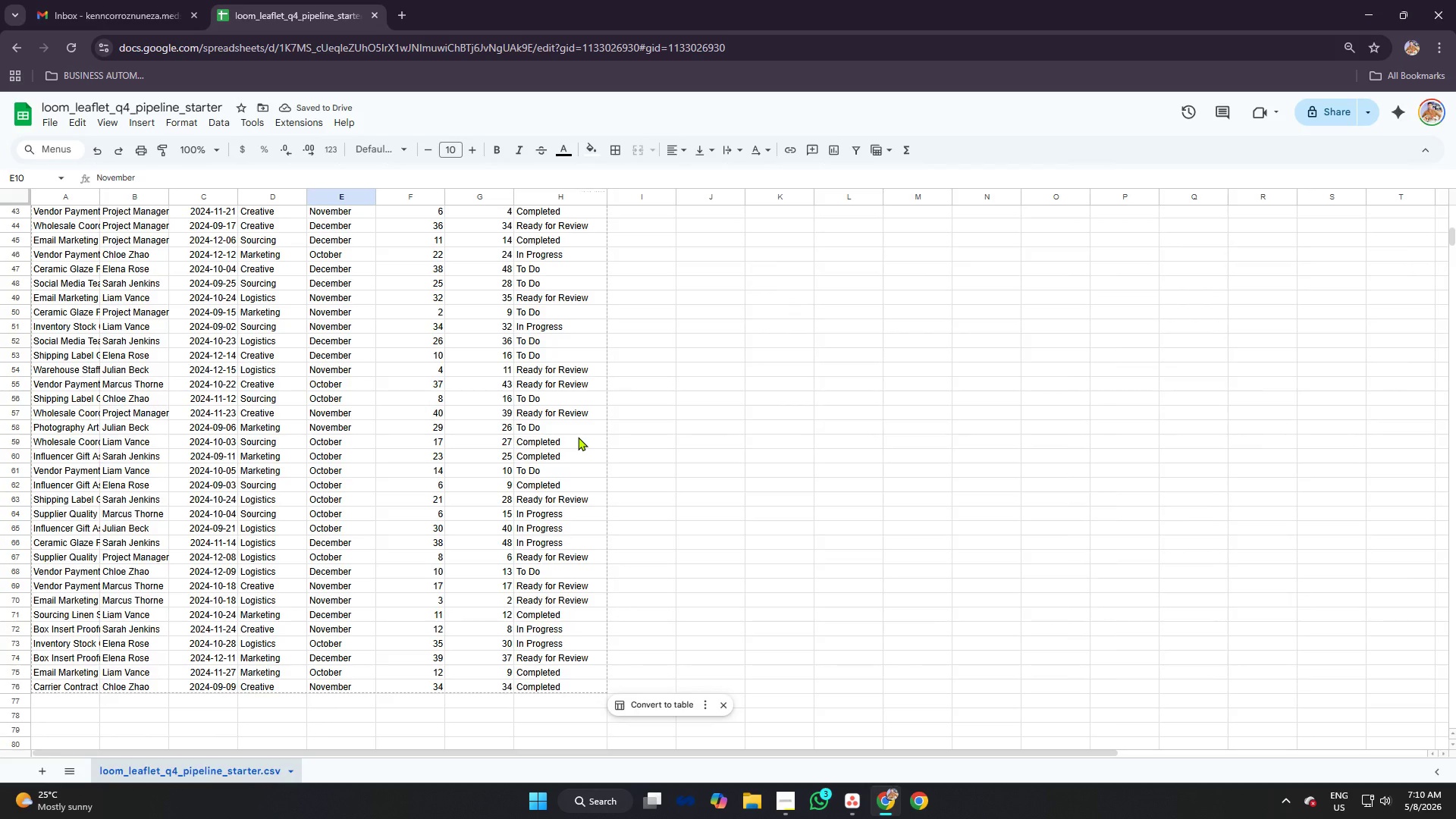 
scroll: coordinate [559, 362], scroll_direction: up, amount: 14.0
 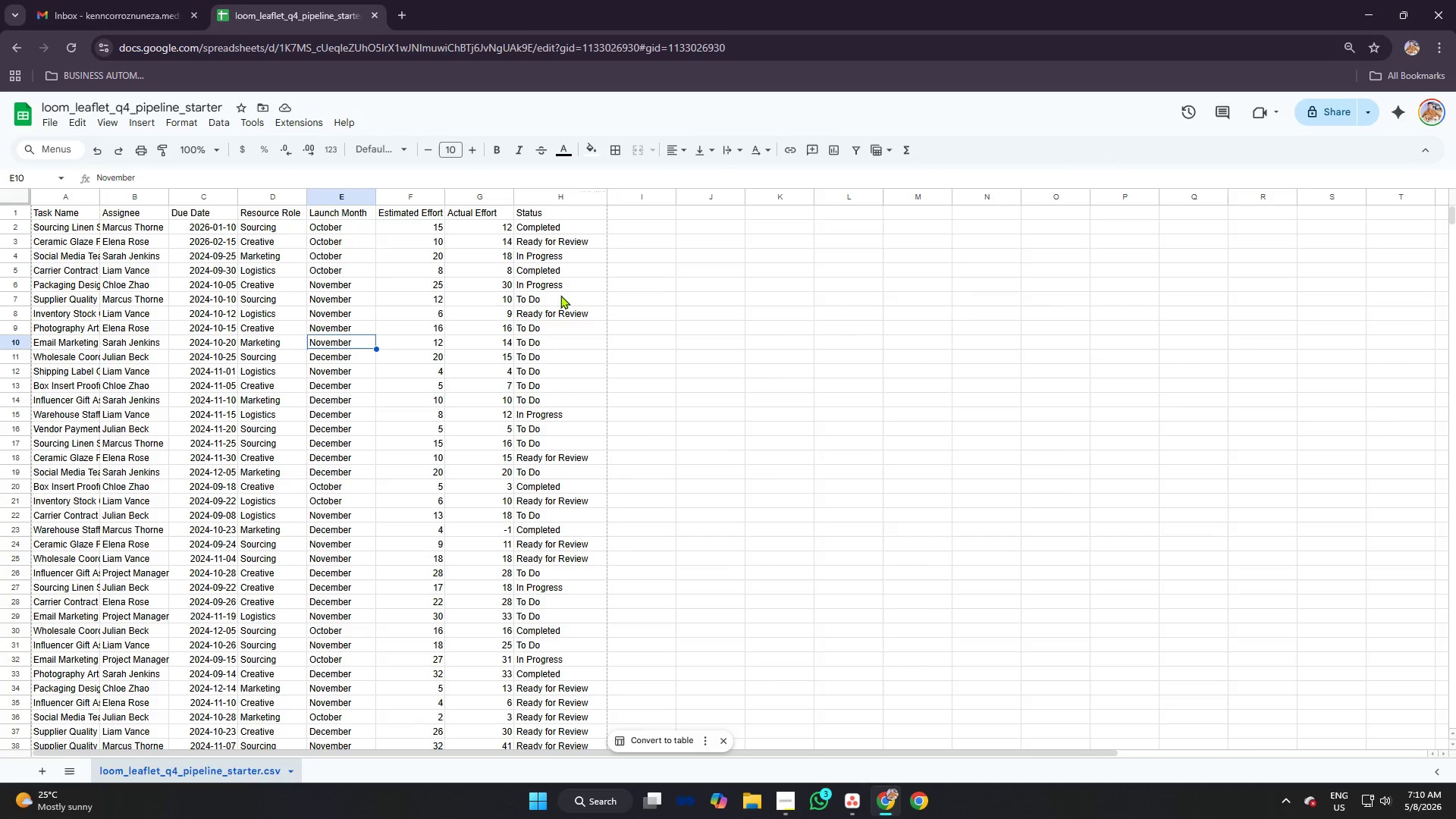 
left_click([562, 268])
 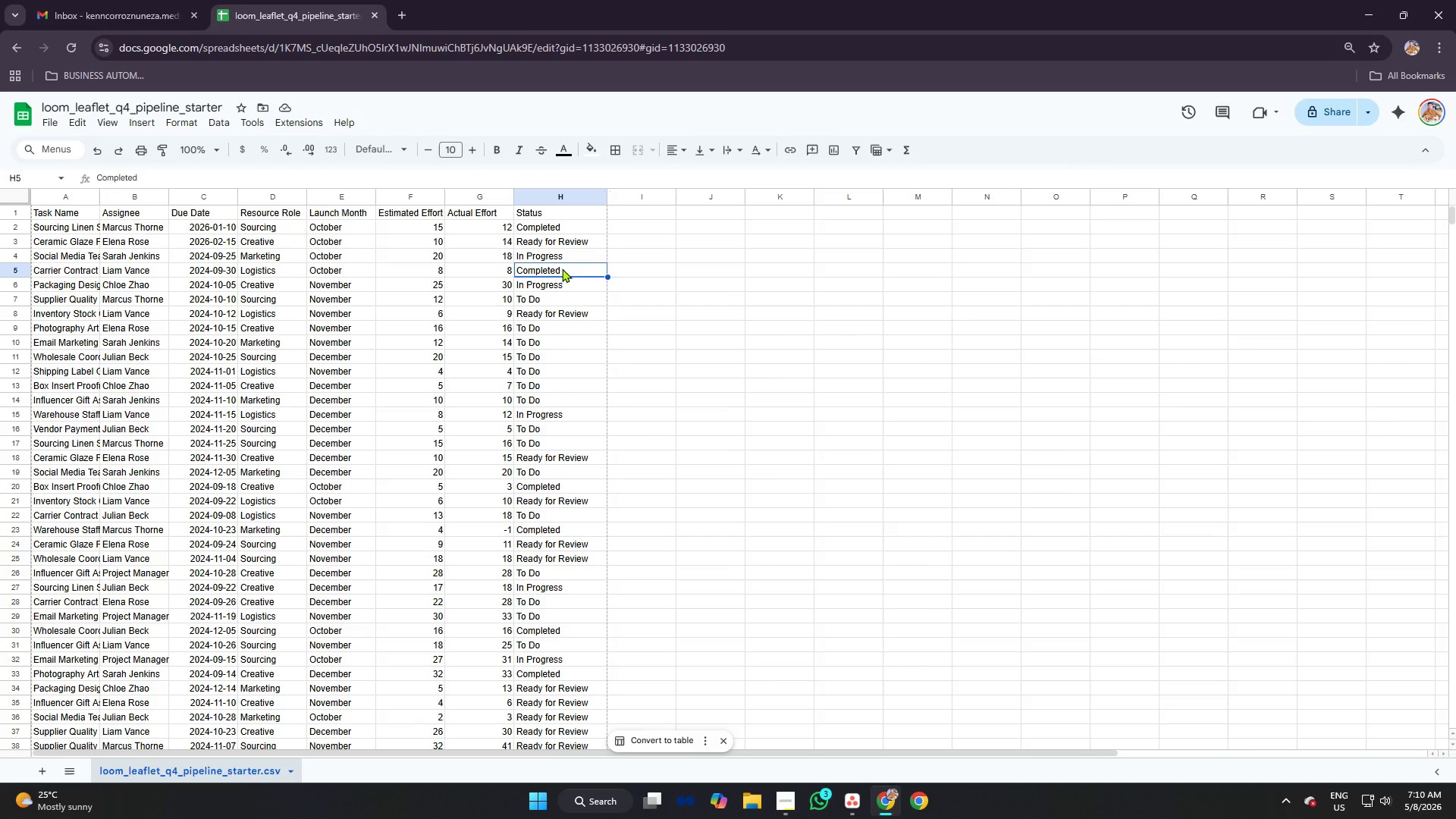 
key(Control+F)
 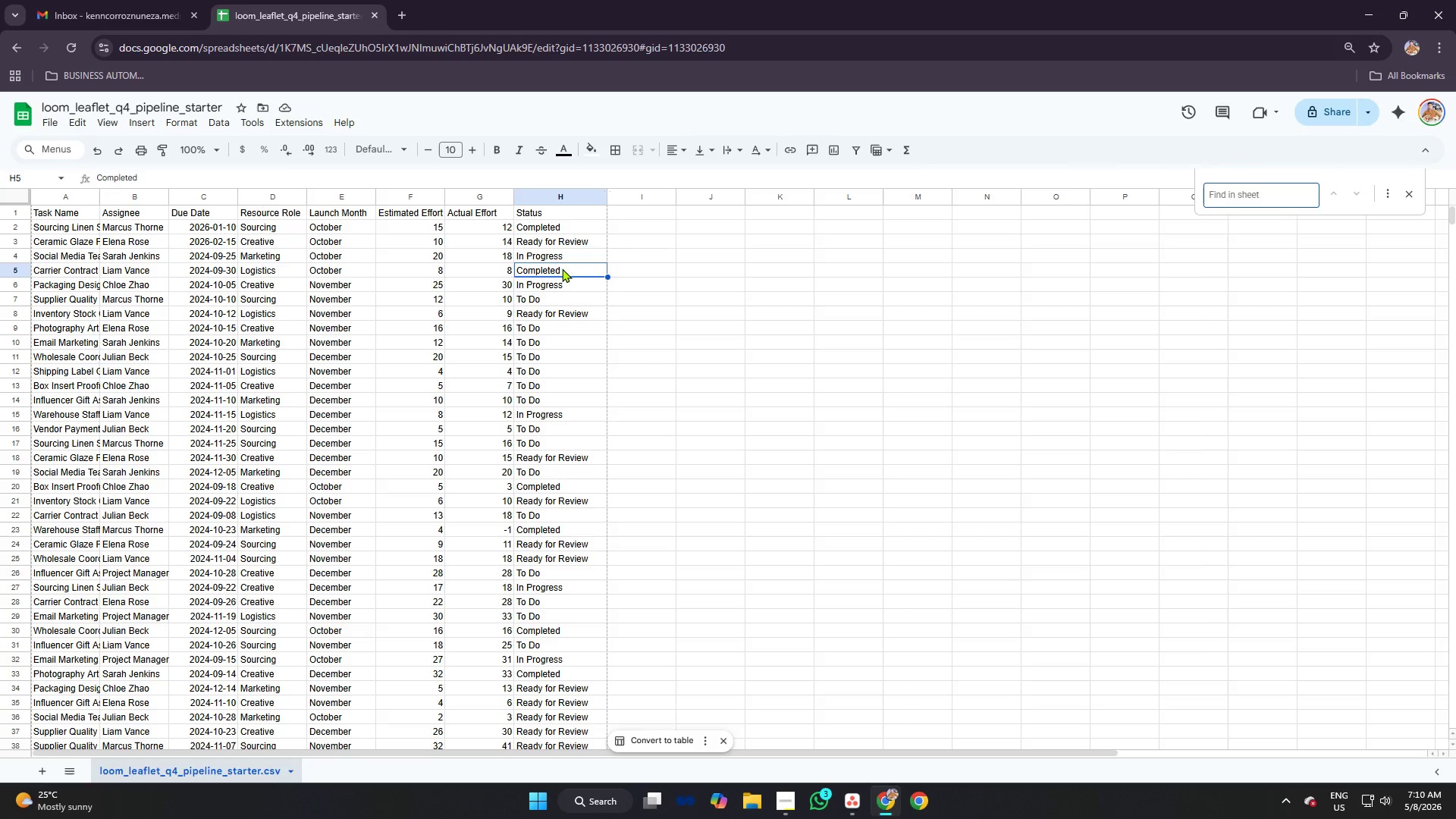 
type(back)
key(Backspace)
key(Backspace)
key(Backspace)
key(Backspace)
key(Backspace)
key(Backspace)
 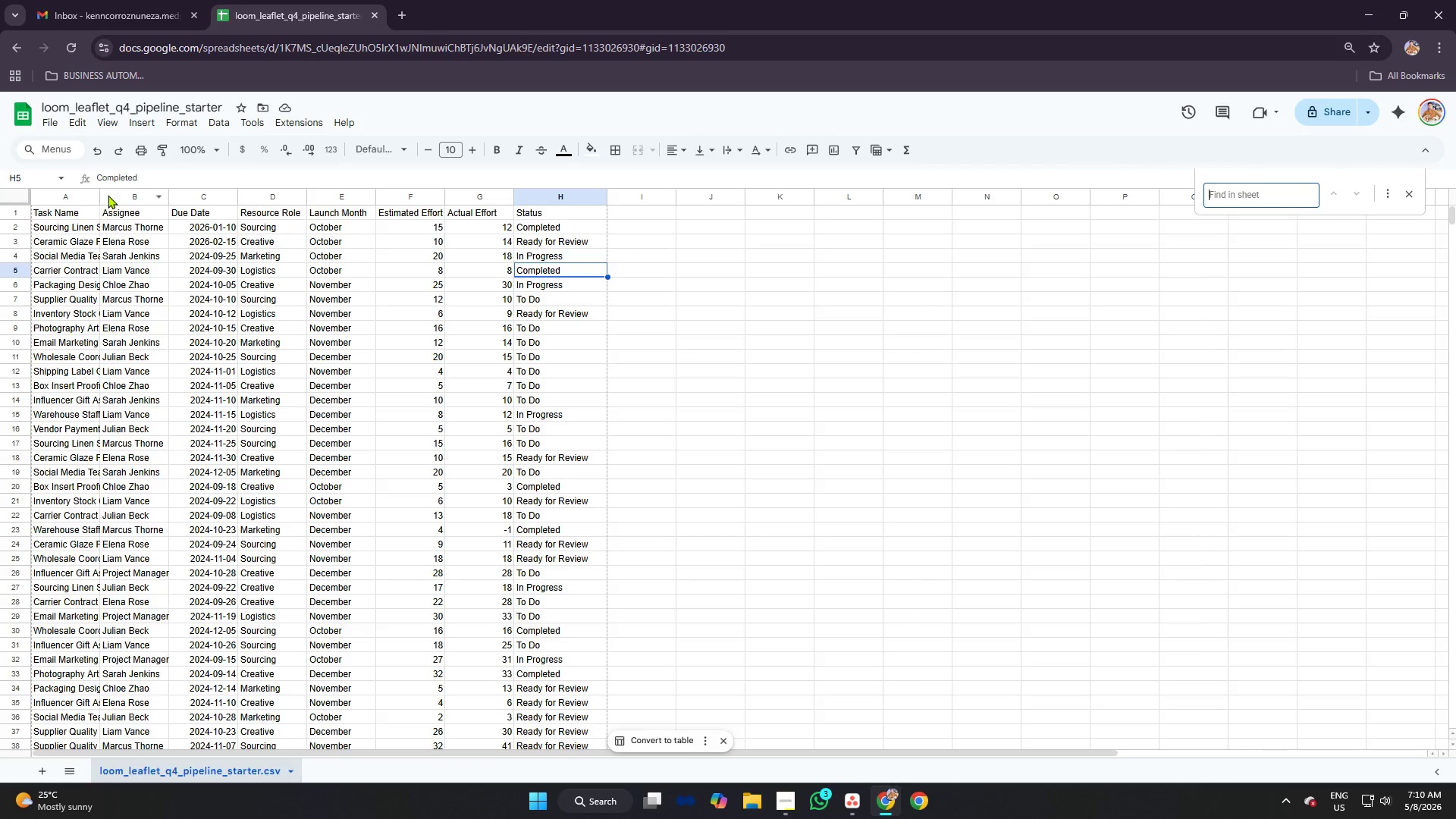 
left_click_drag(start_coordinate=[96, 200], to_coordinate=[182, 201])
 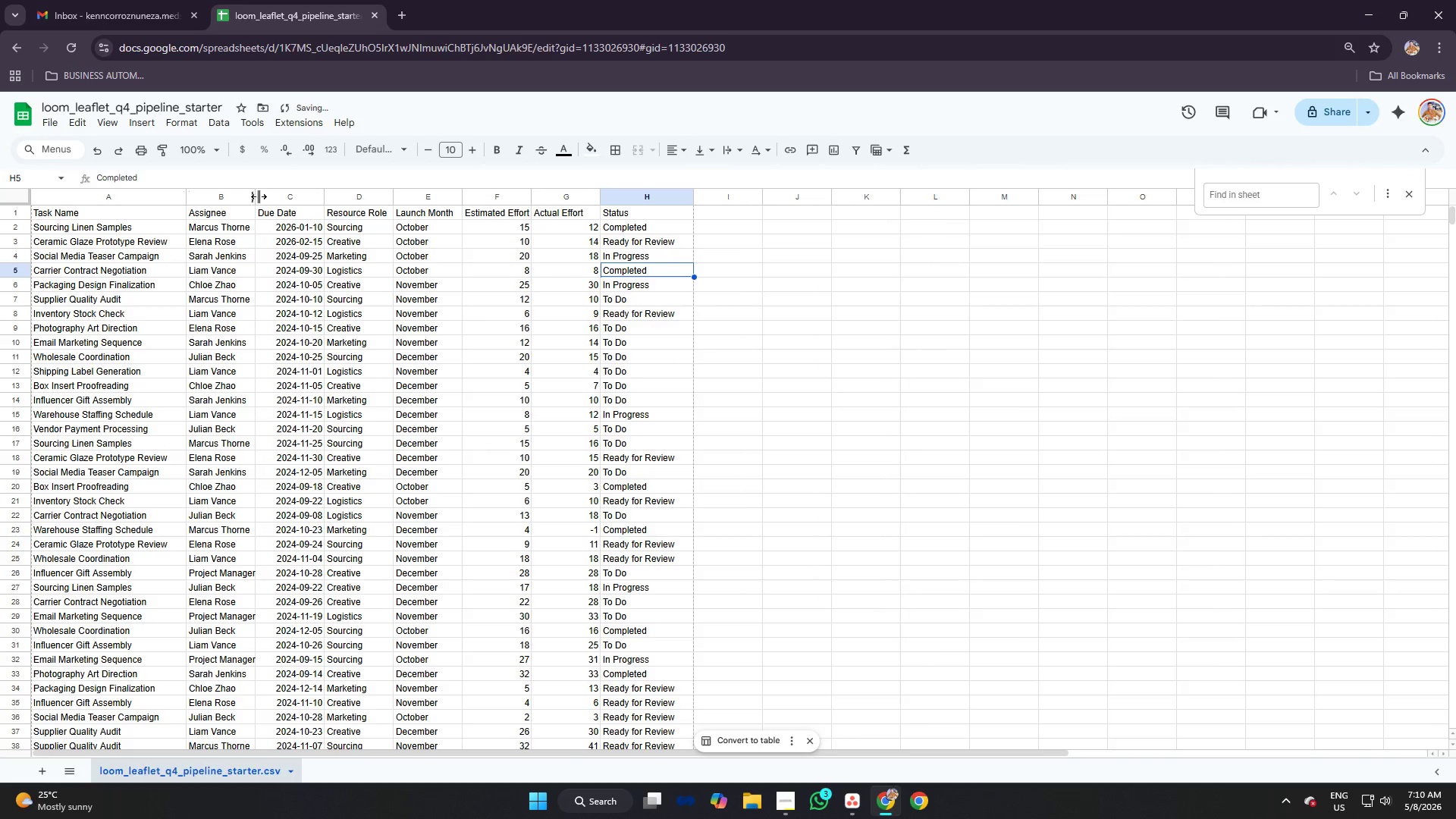 
left_click_drag(start_coordinate=[259, 196], to_coordinate=[288, 198])
 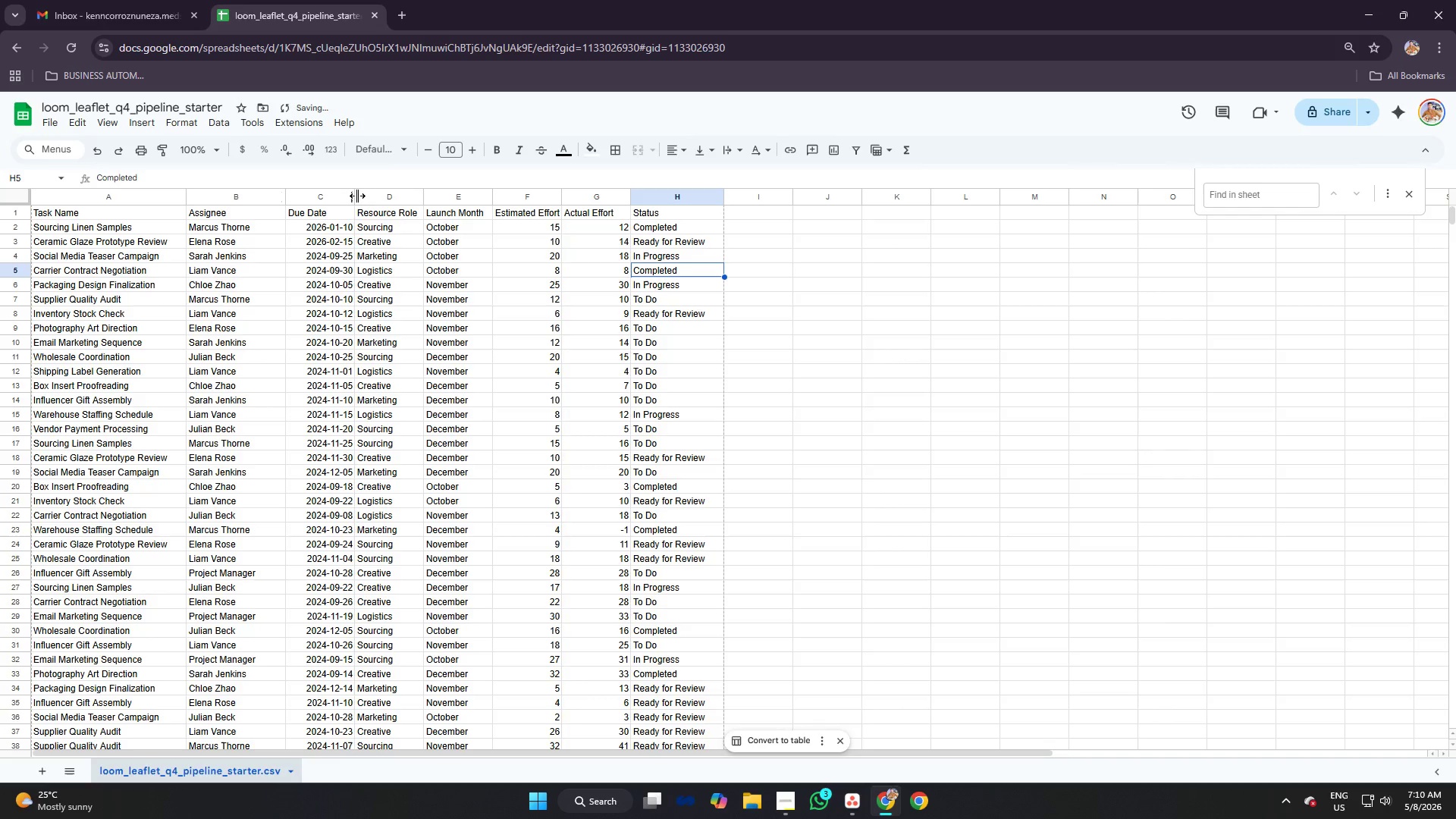 
left_click_drag(start_coordinate=[353, 195], to_coordinate=[383, 197])
 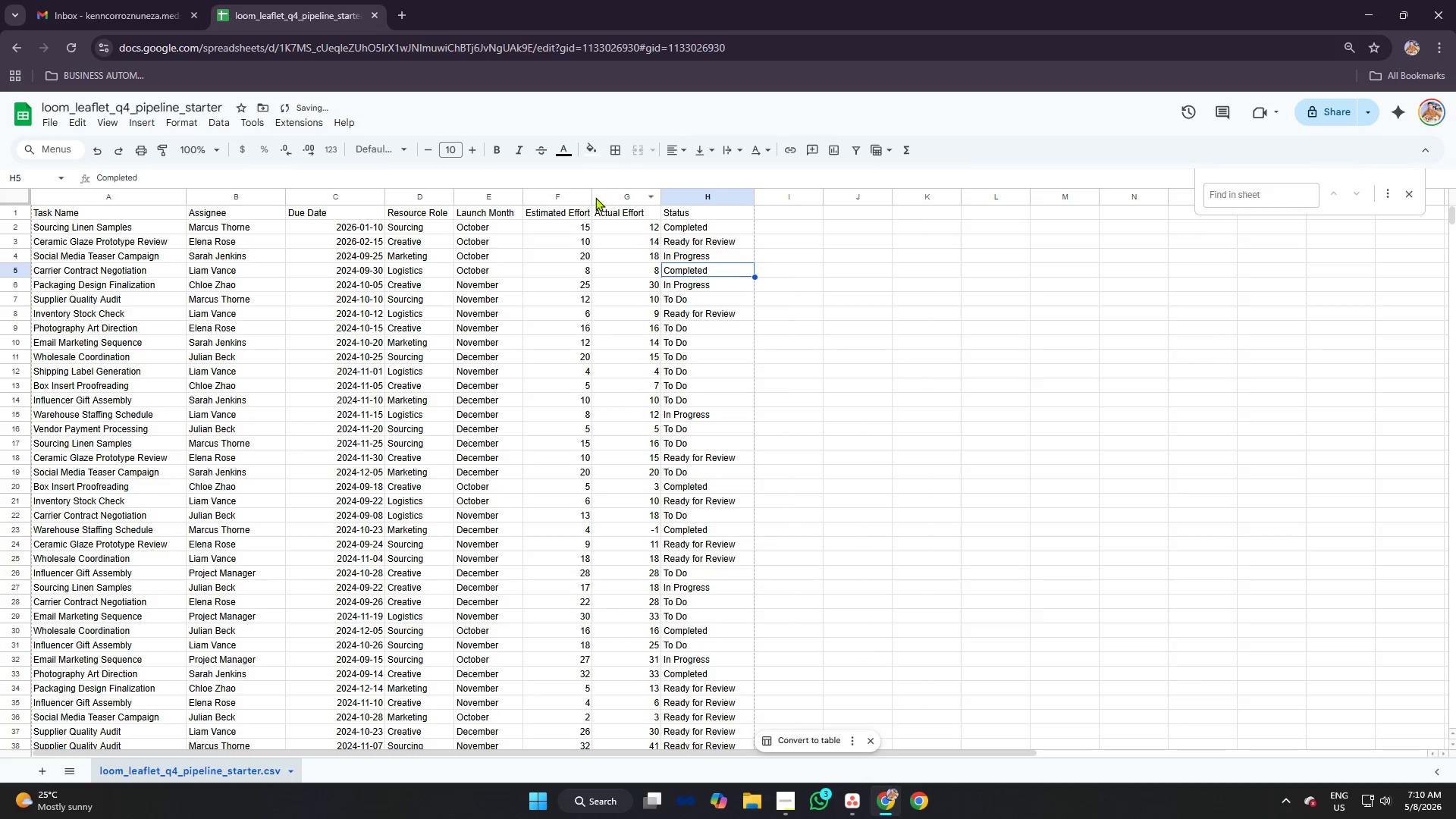 
left_click_drag(start_coordinate=[591, 197], to_coordinate=[617, 197])
 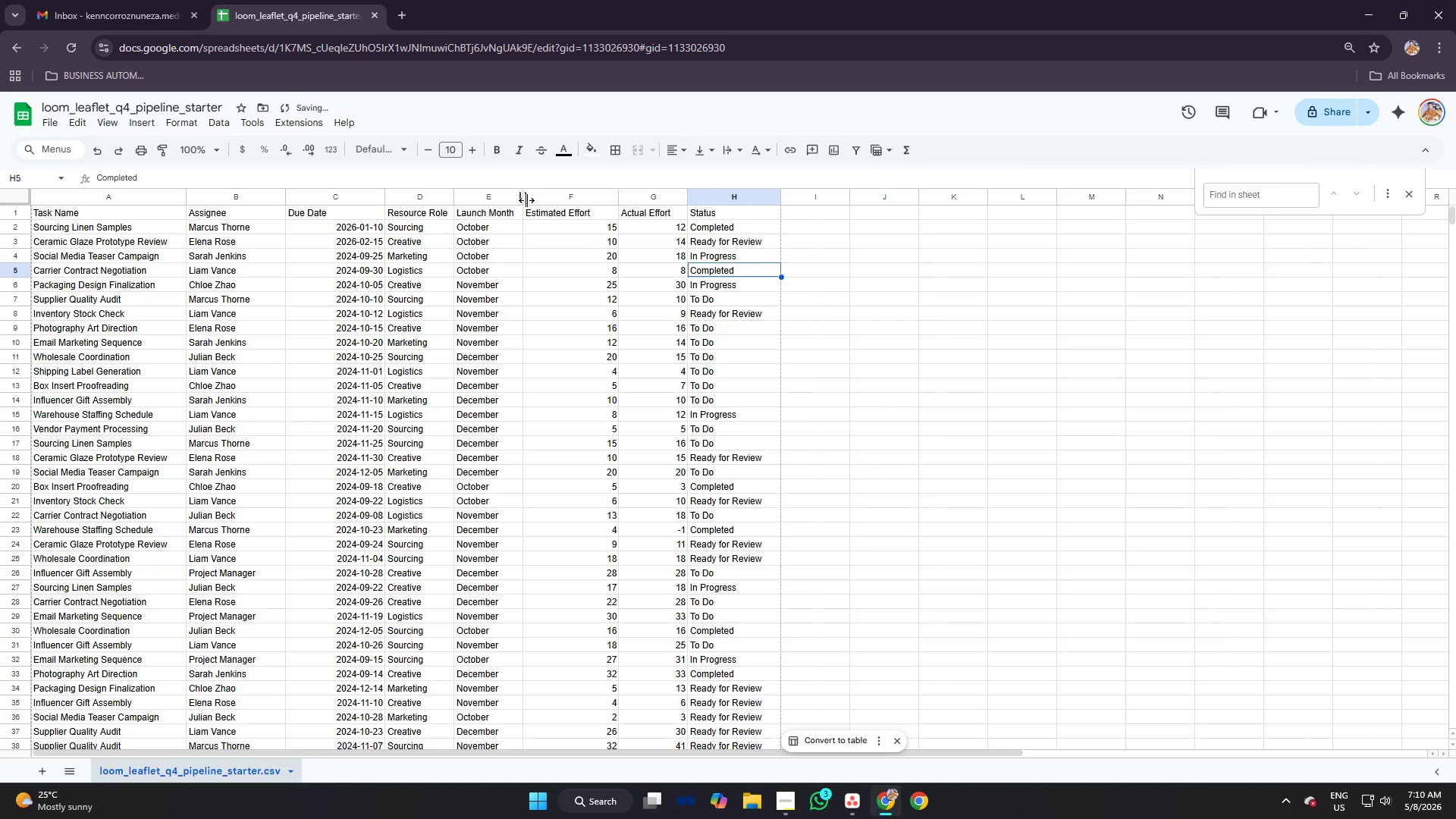 
left_click_drag(start_coordinate=[525, 196], to_coordinate=[550, 202])
 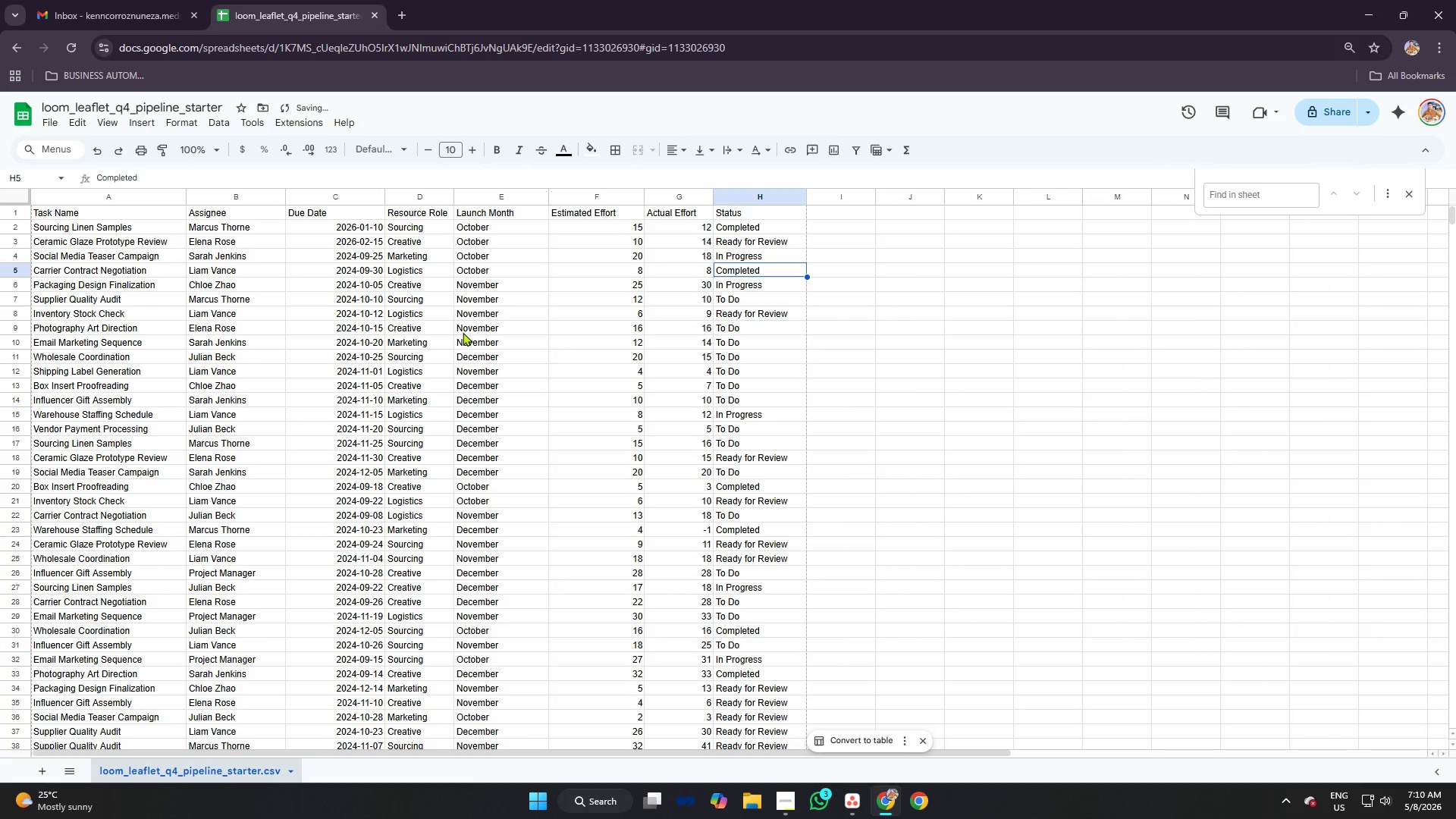 
scroll: coordinate [466, 363], scroll_direction: down, amount: 8.0
 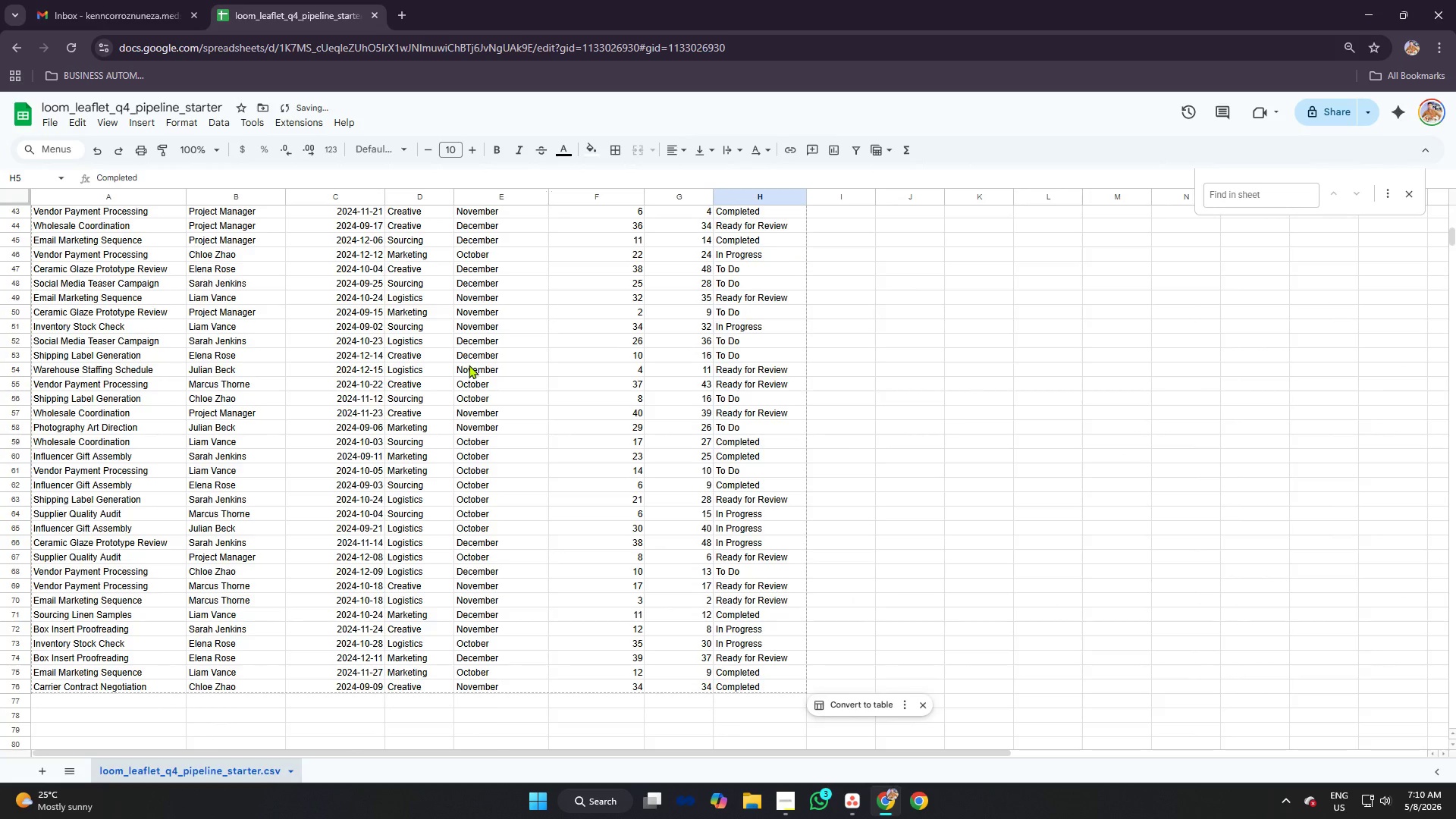 
scroll: coordinate [642, 337], scroll_direction: up, amount: 13.0
 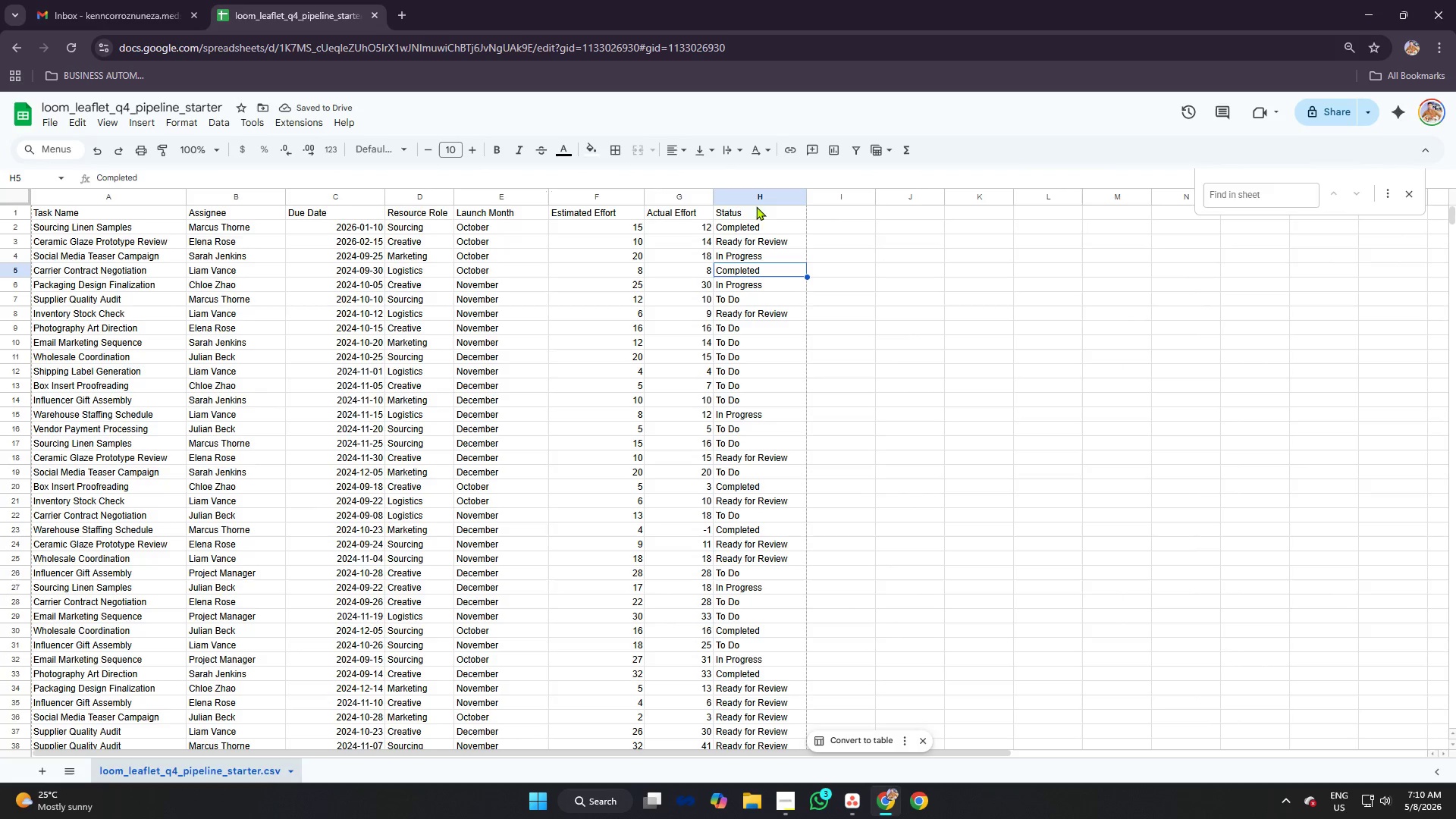 
left_click([758, 196])
 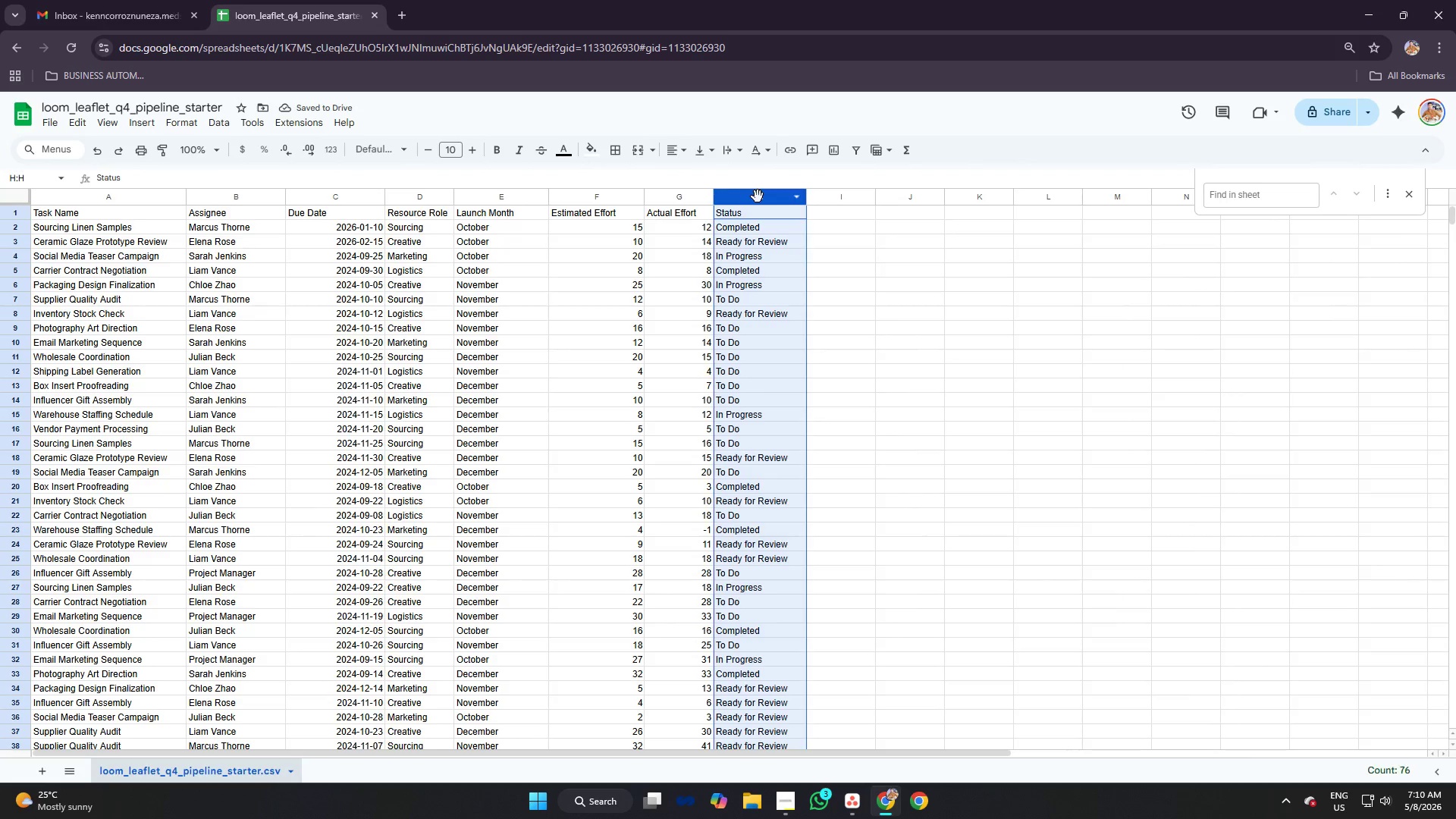 
right_click([758, 196])
 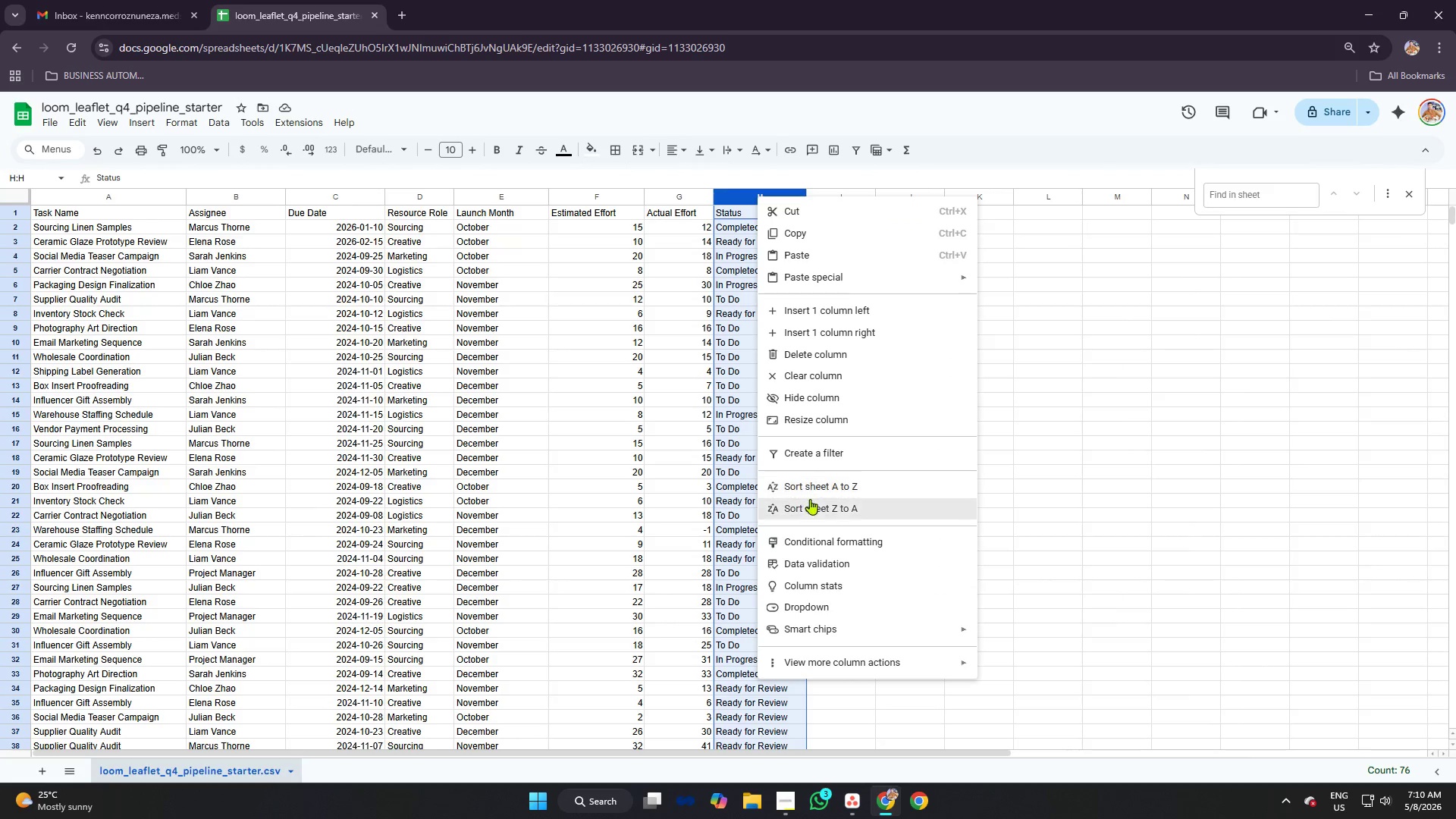 
left_click([809, 494])
 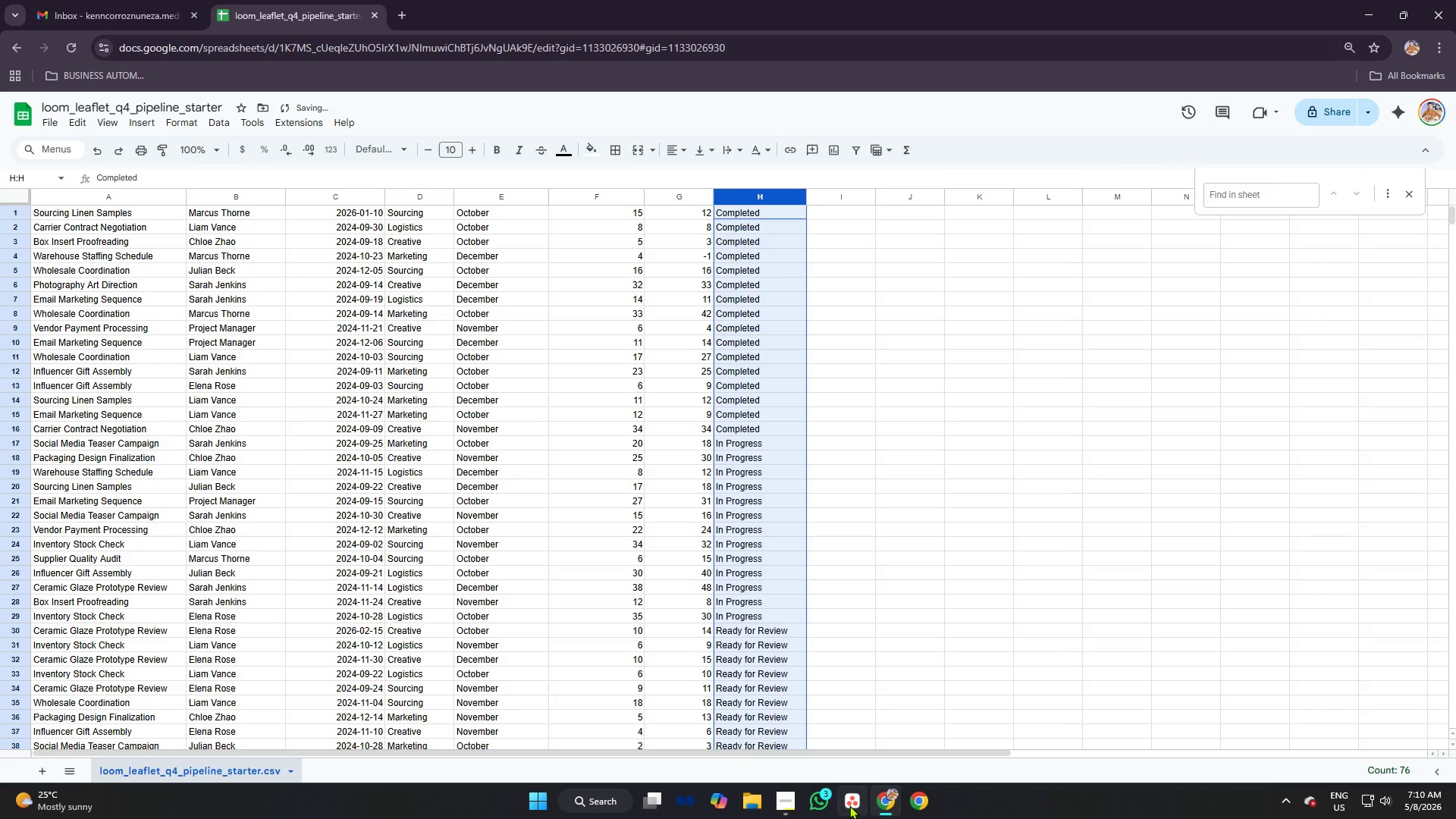 
left_click([848, 805])
 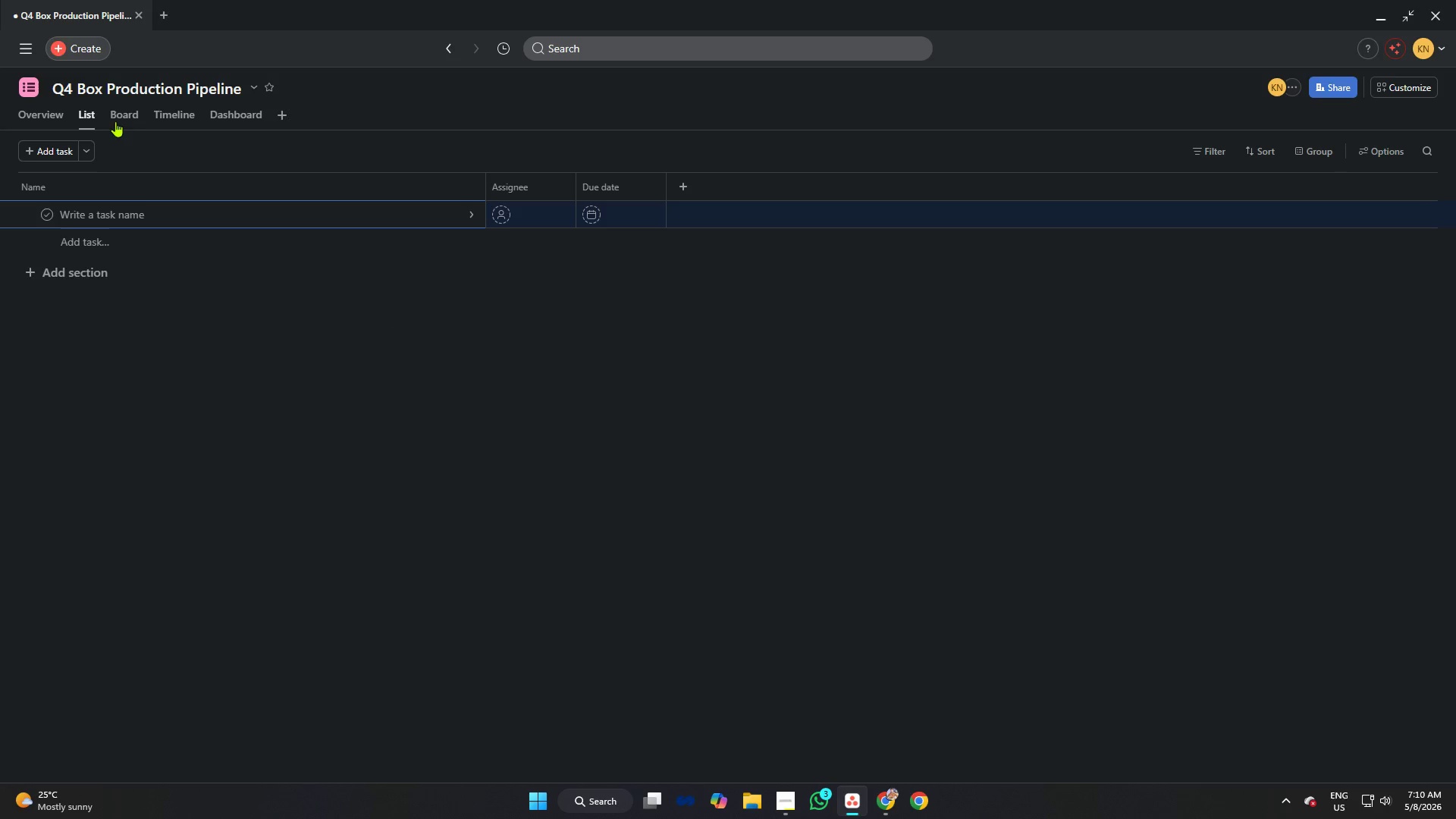 
left_click([123, 112])
 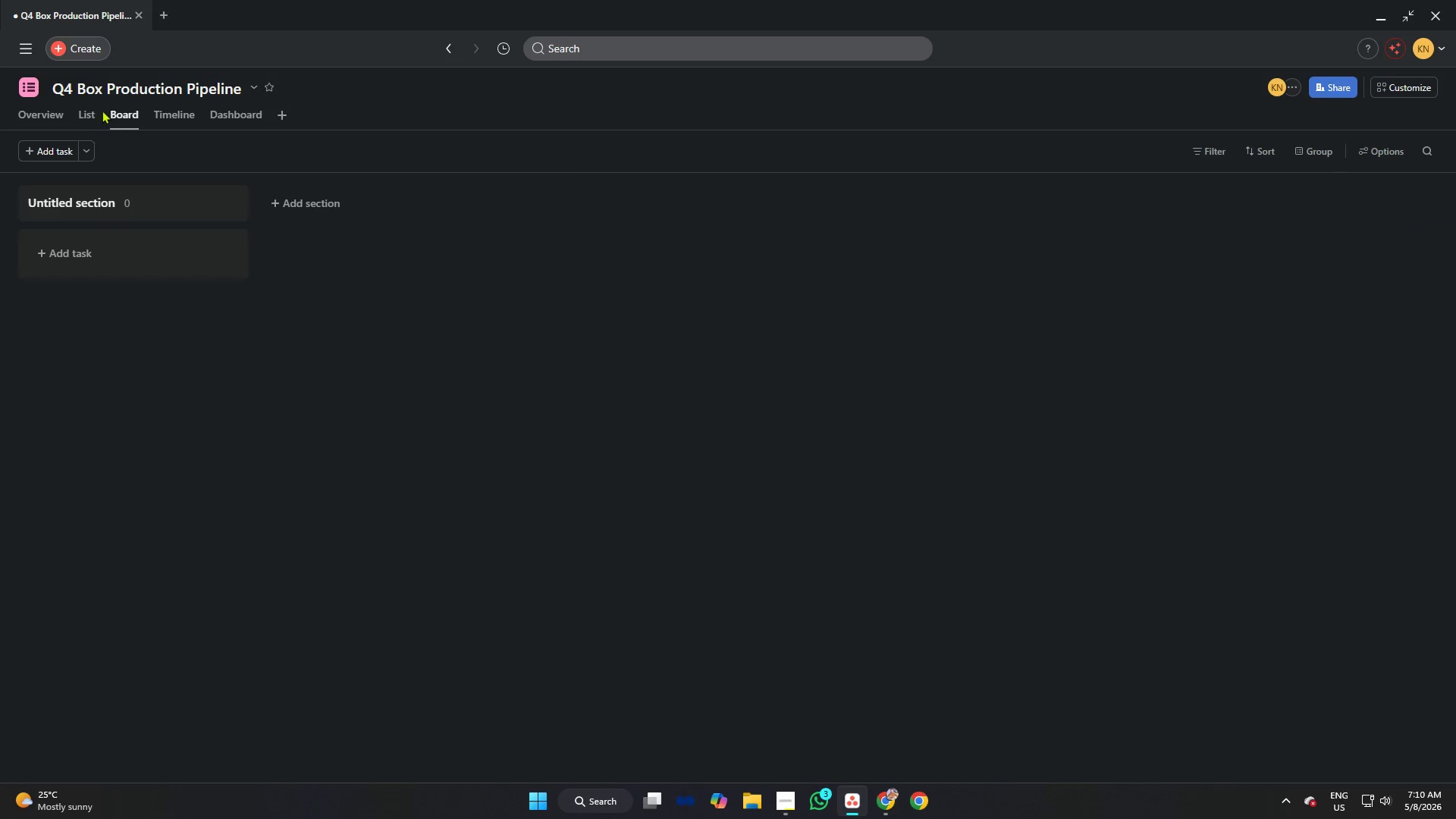 
left_click([92, 108])
 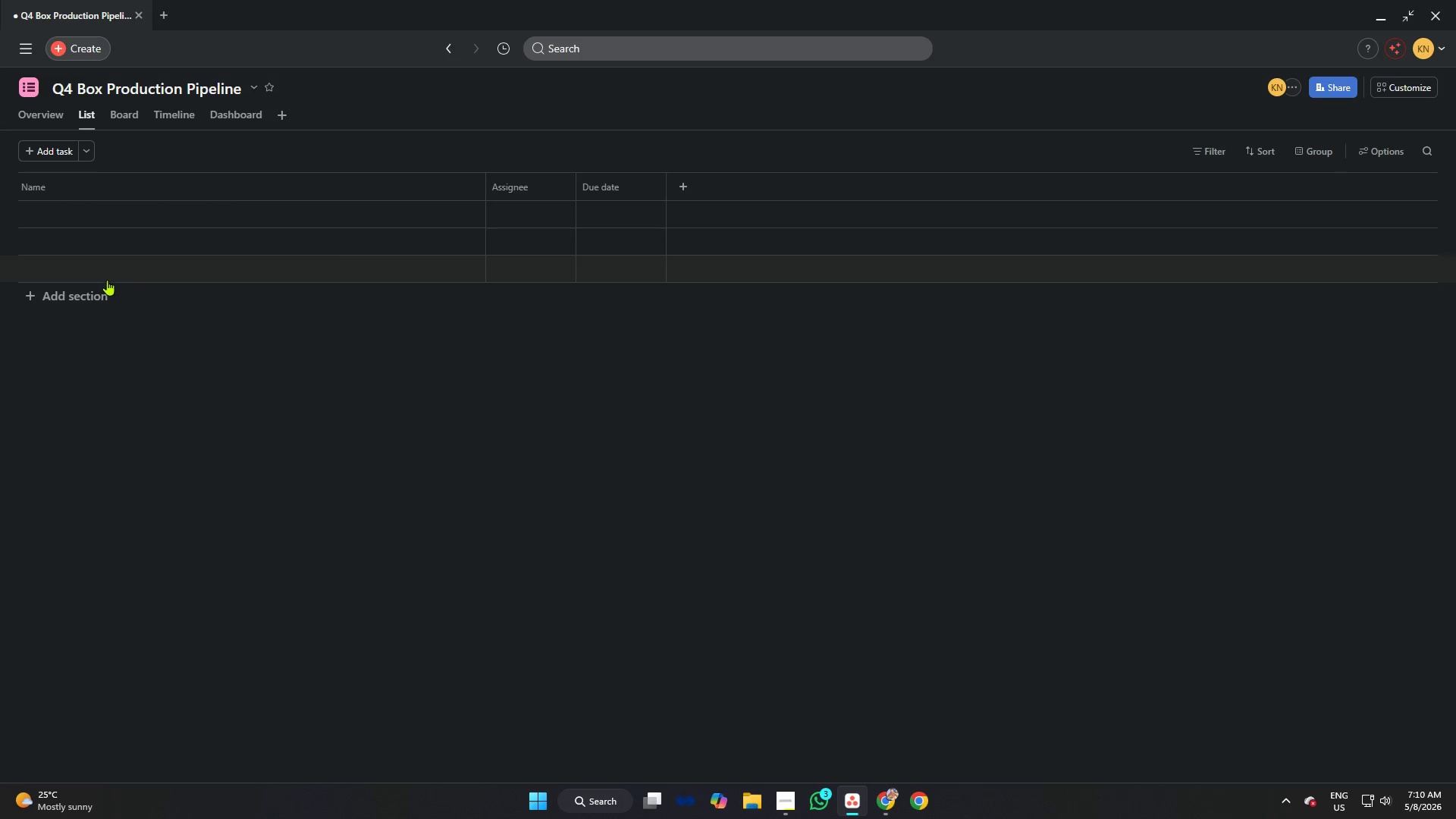 
left_click([99, 292])
 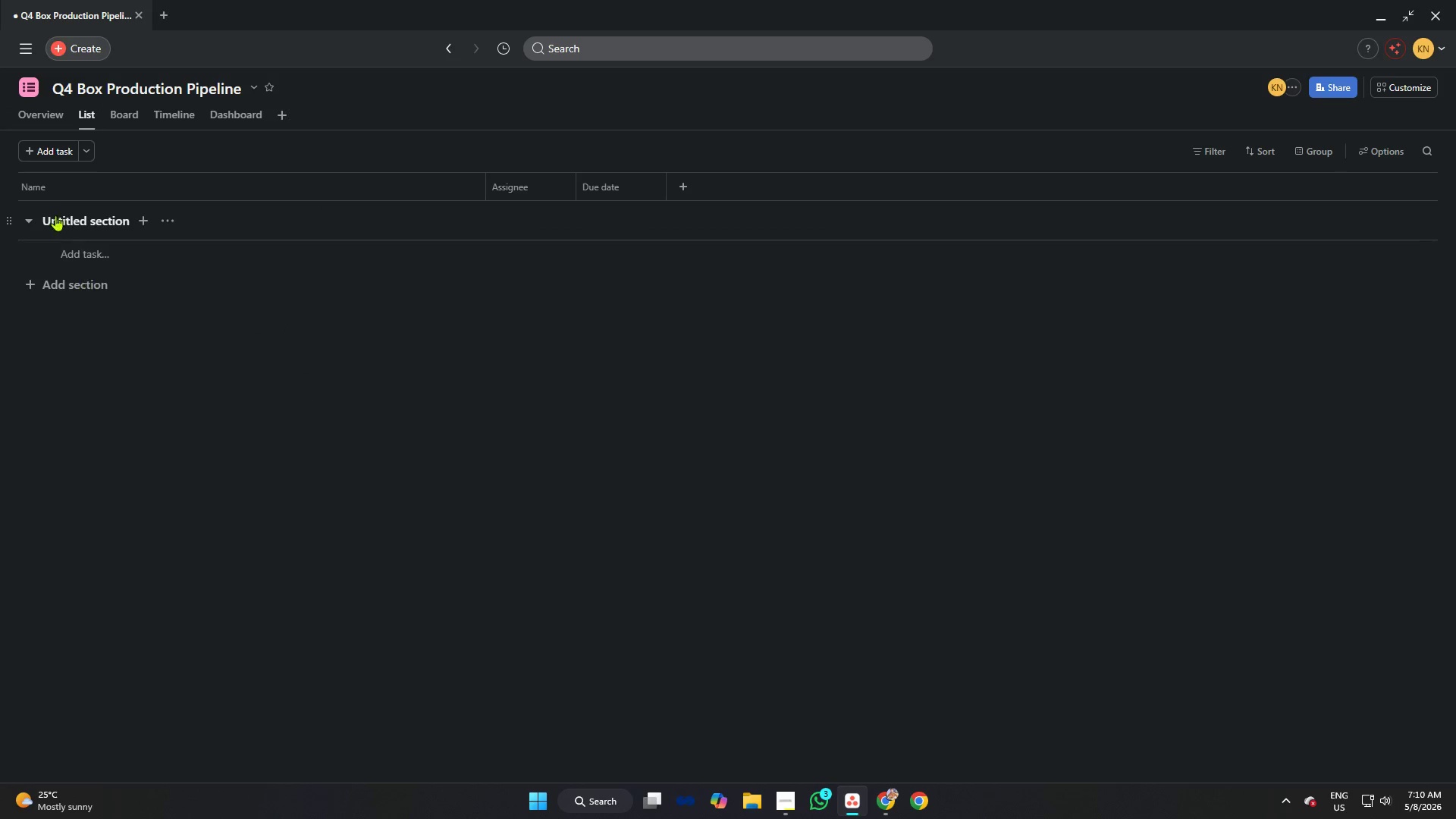 
left_click([60, 188])
 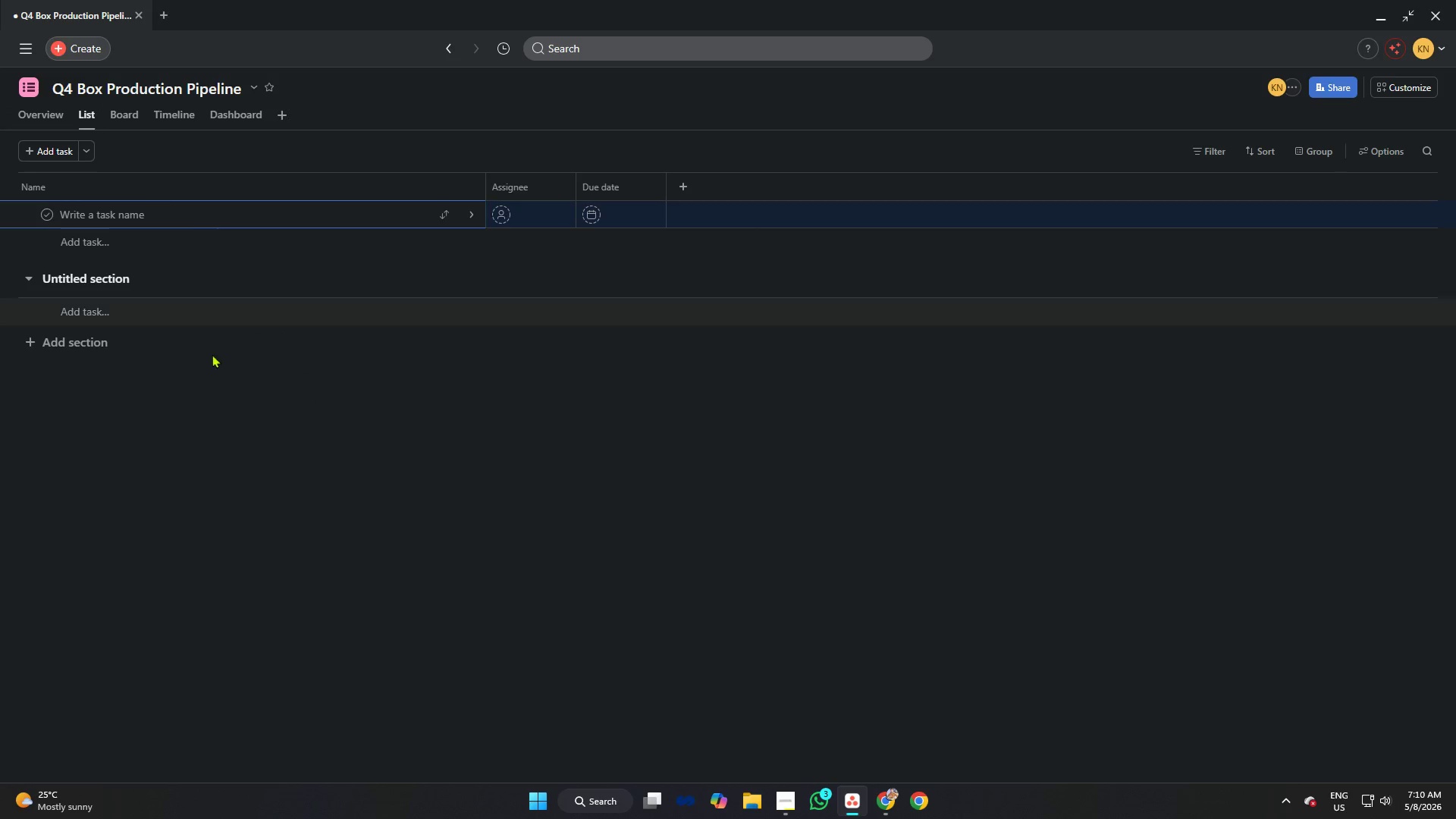 
left_click([206, 389])
 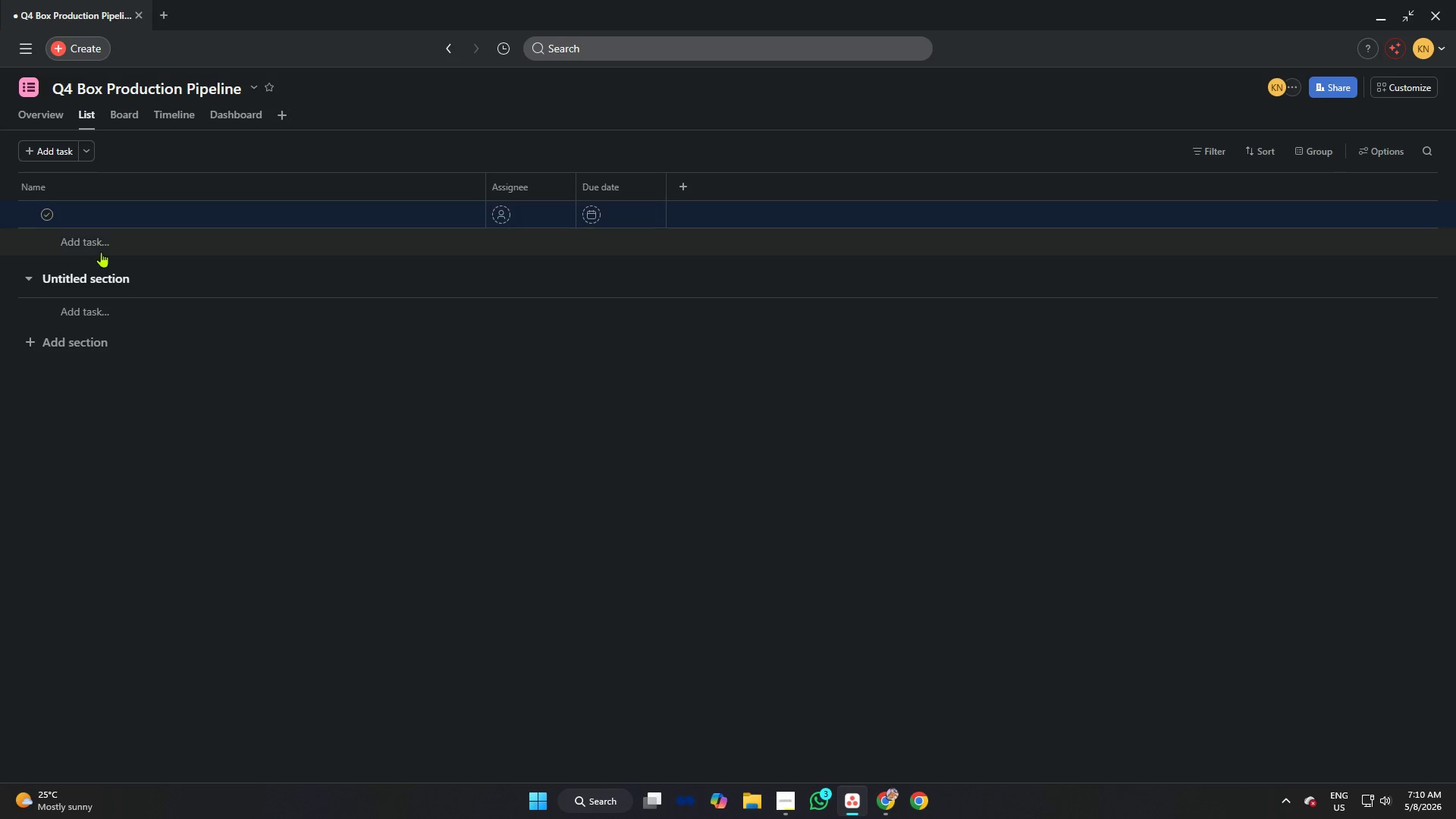 
left_click([104, 274])
 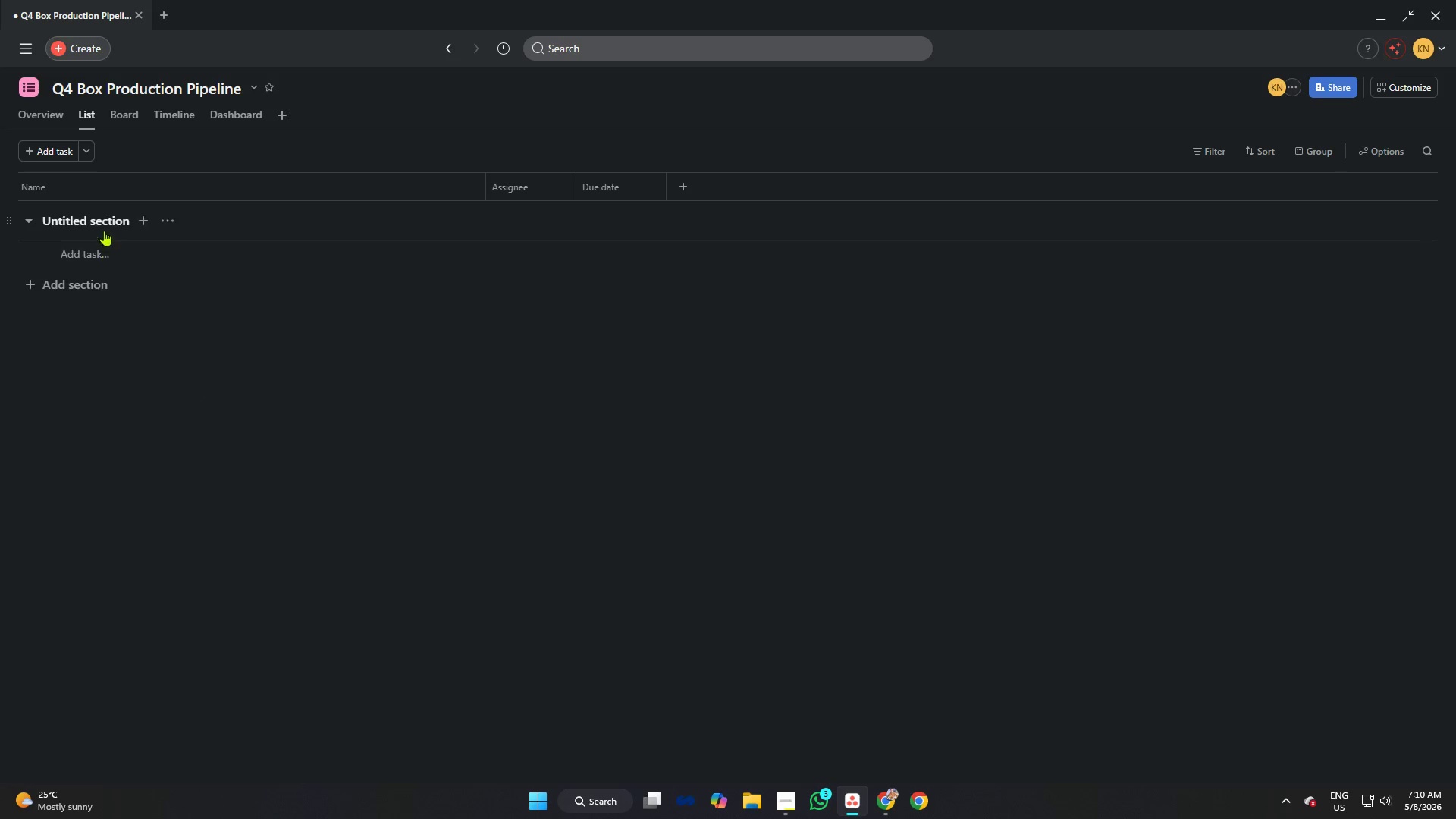 
left_click([101, 219])
 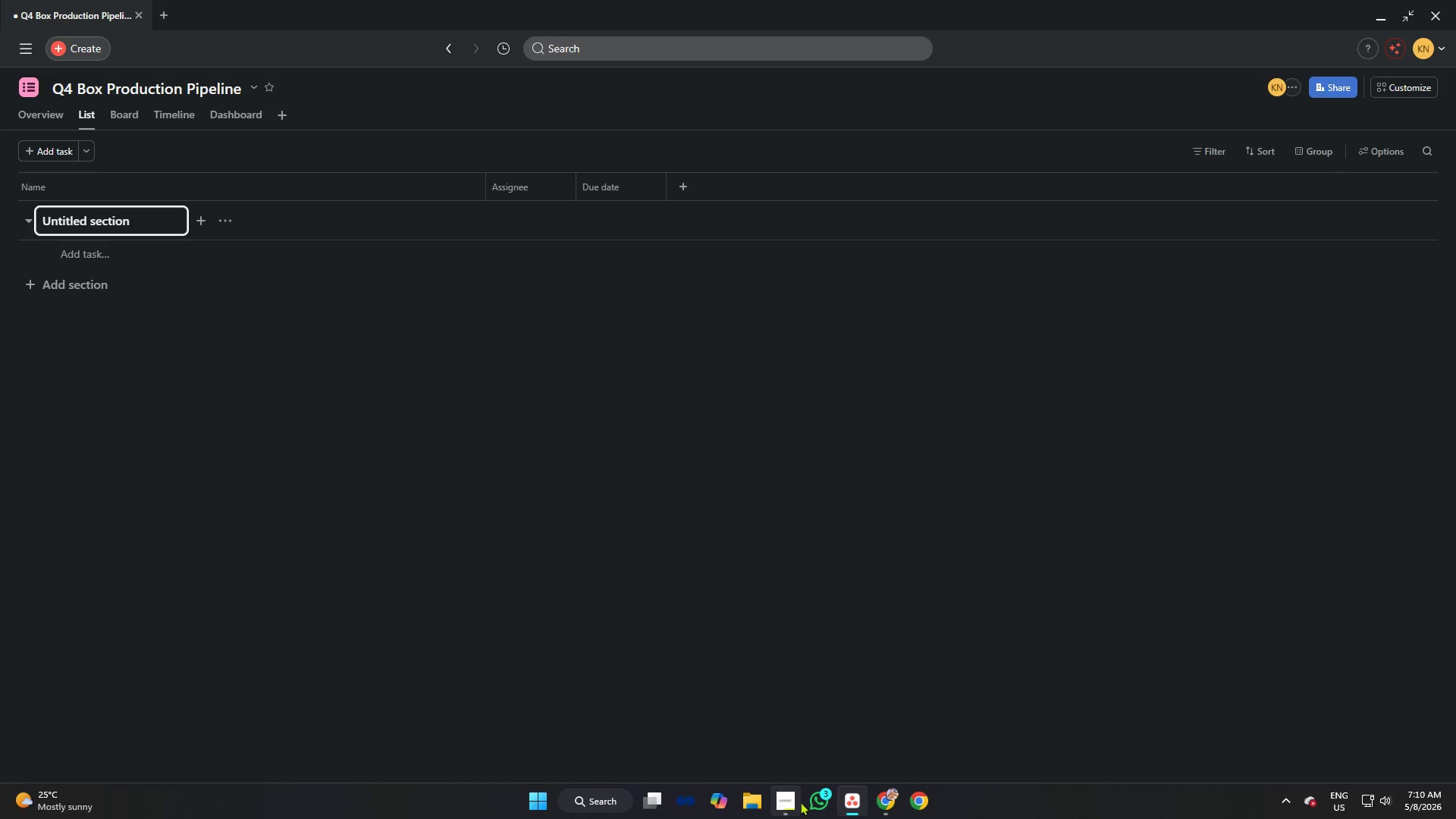 
left_click([885, 799])
 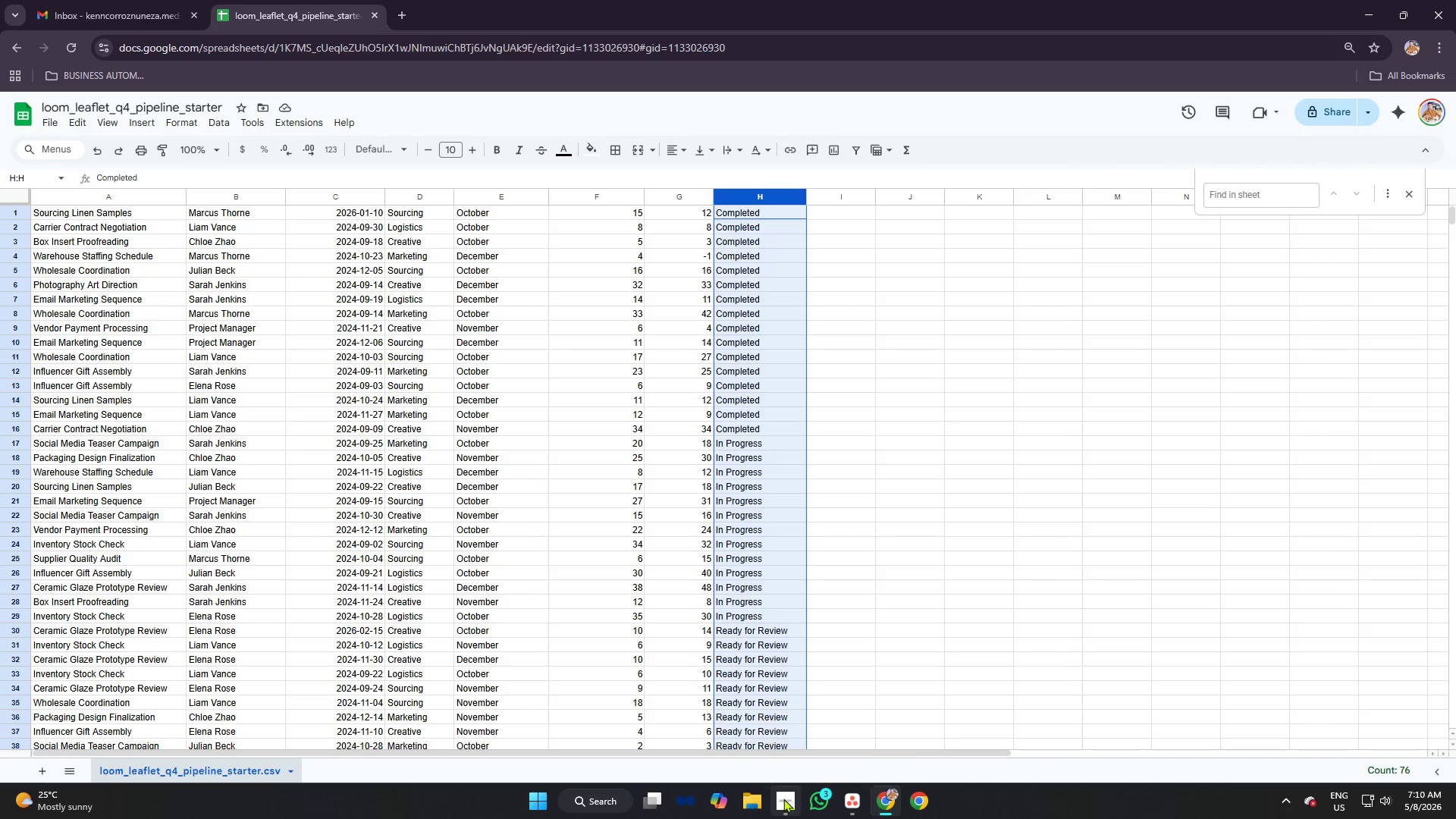 
left_click([851, 802])
 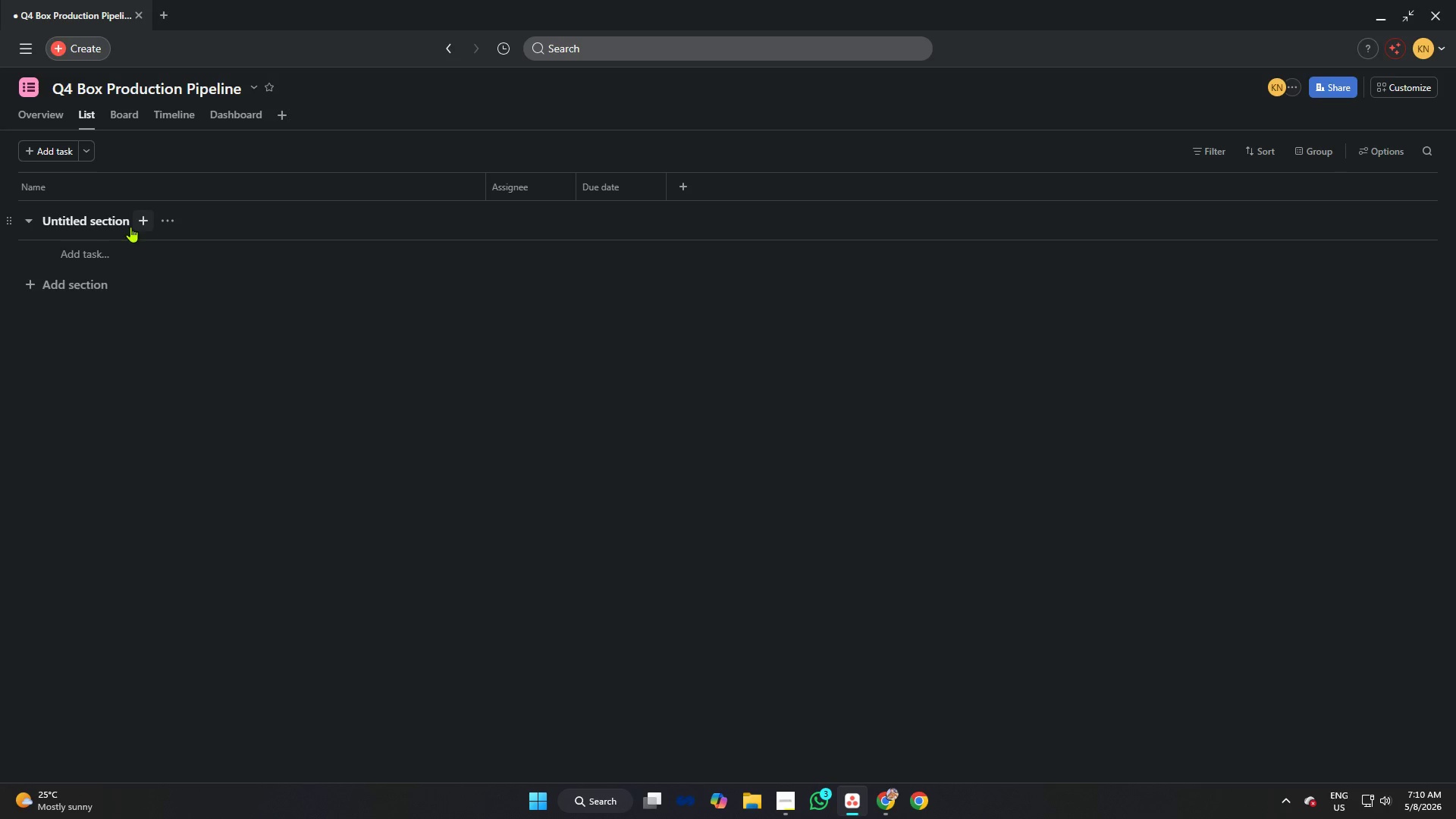 
left_click([86, 224])
 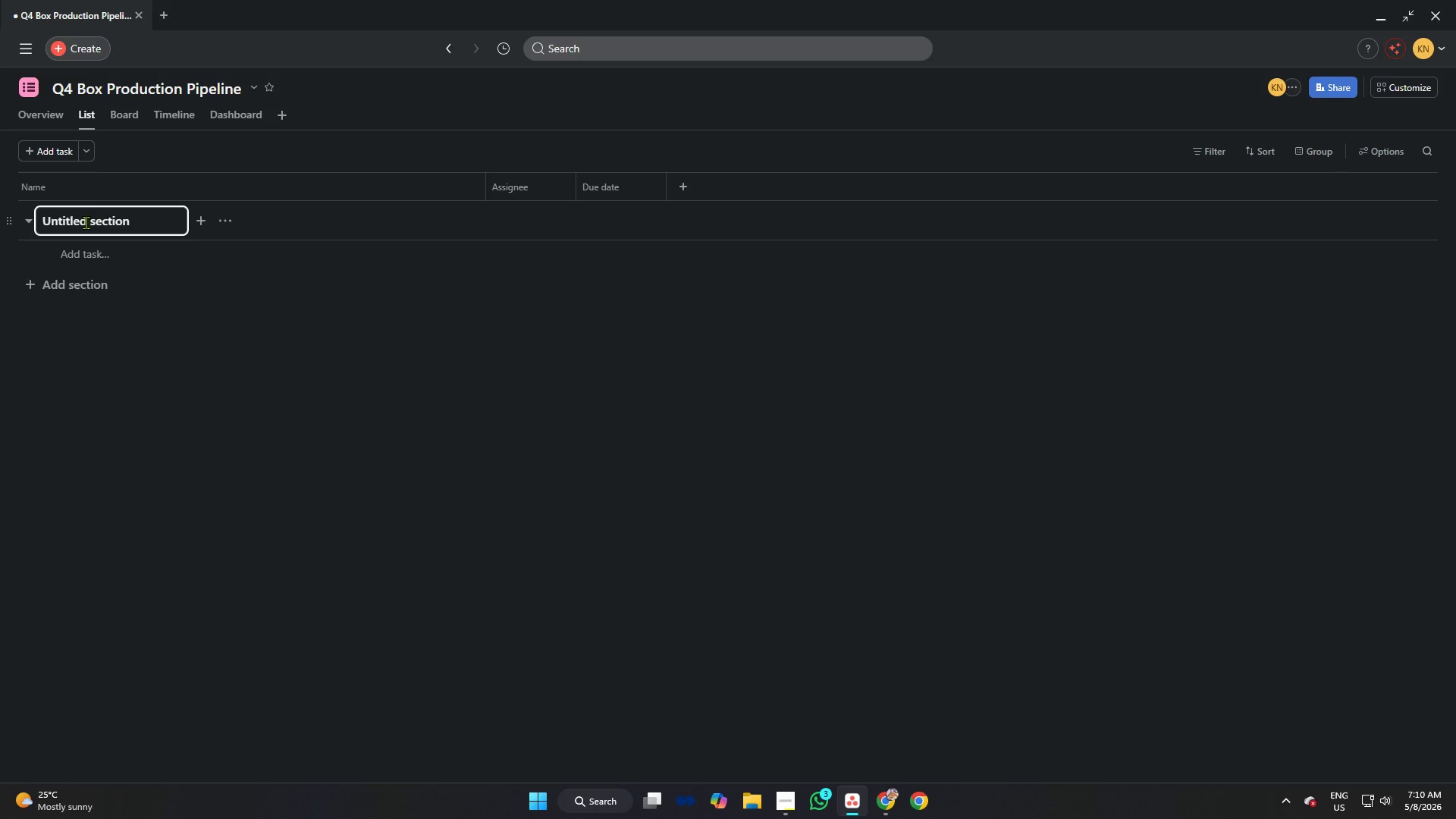 
key(Control+A)
 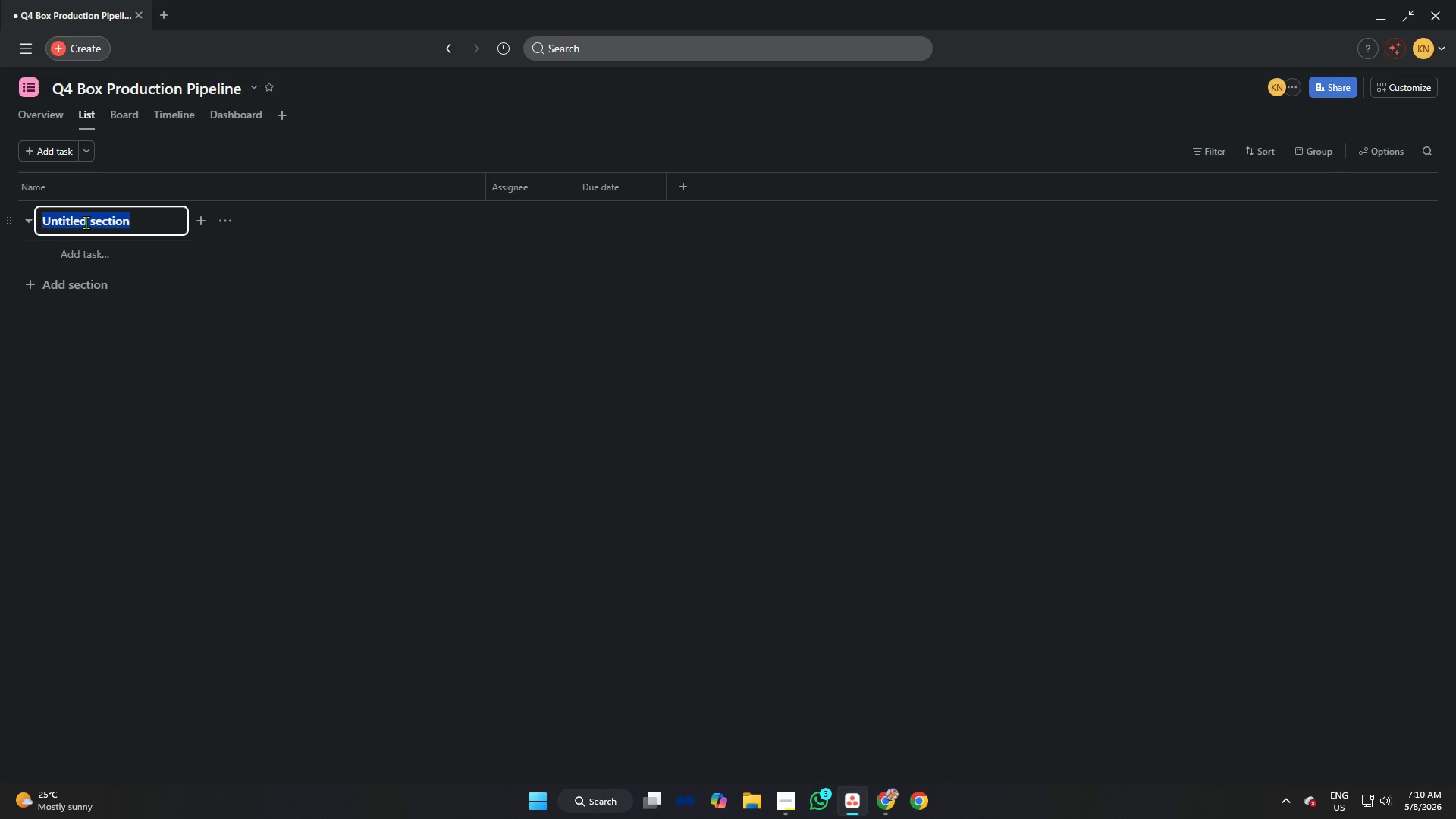 
type(Completed)
 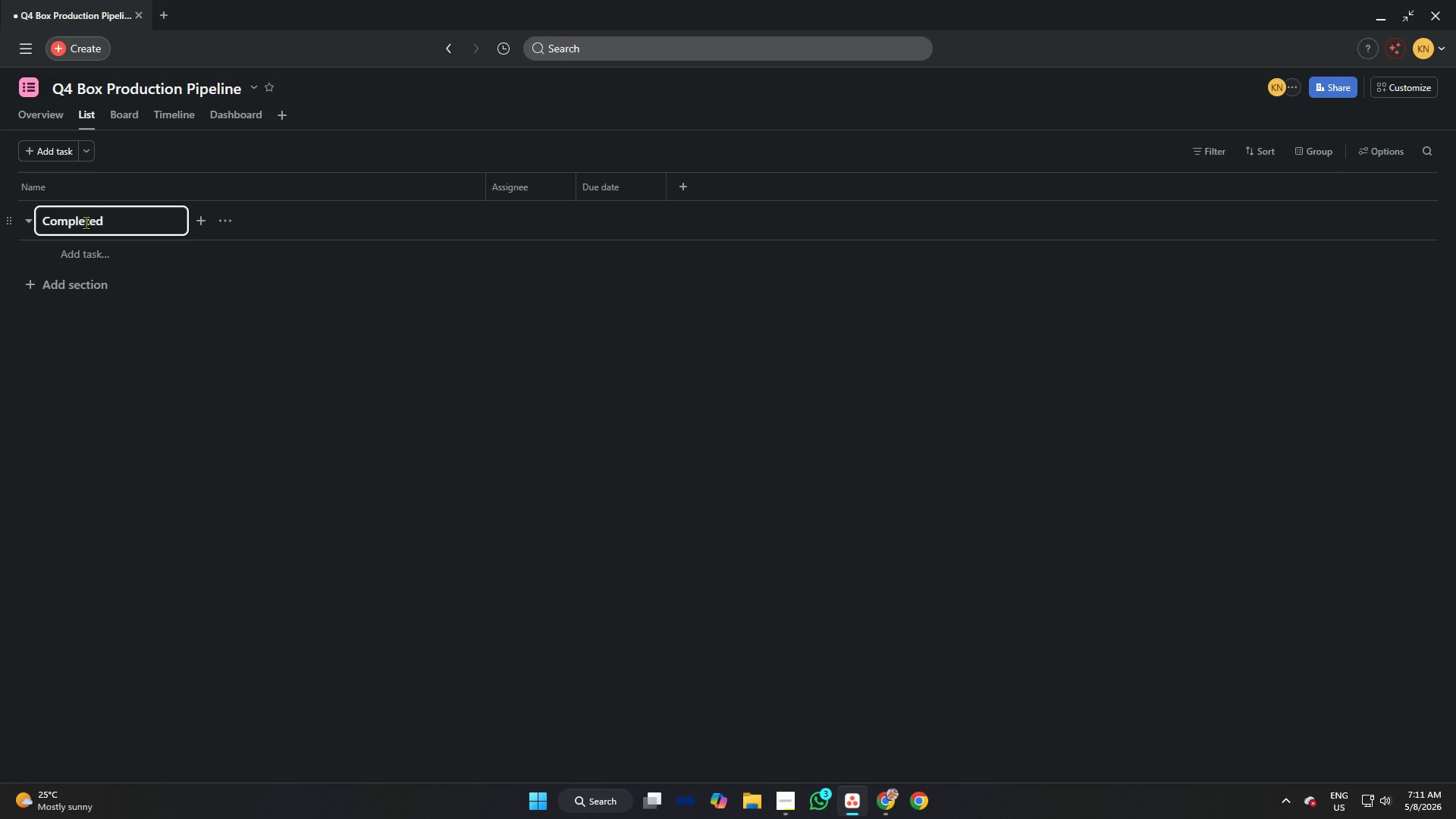 
key(Enter)
 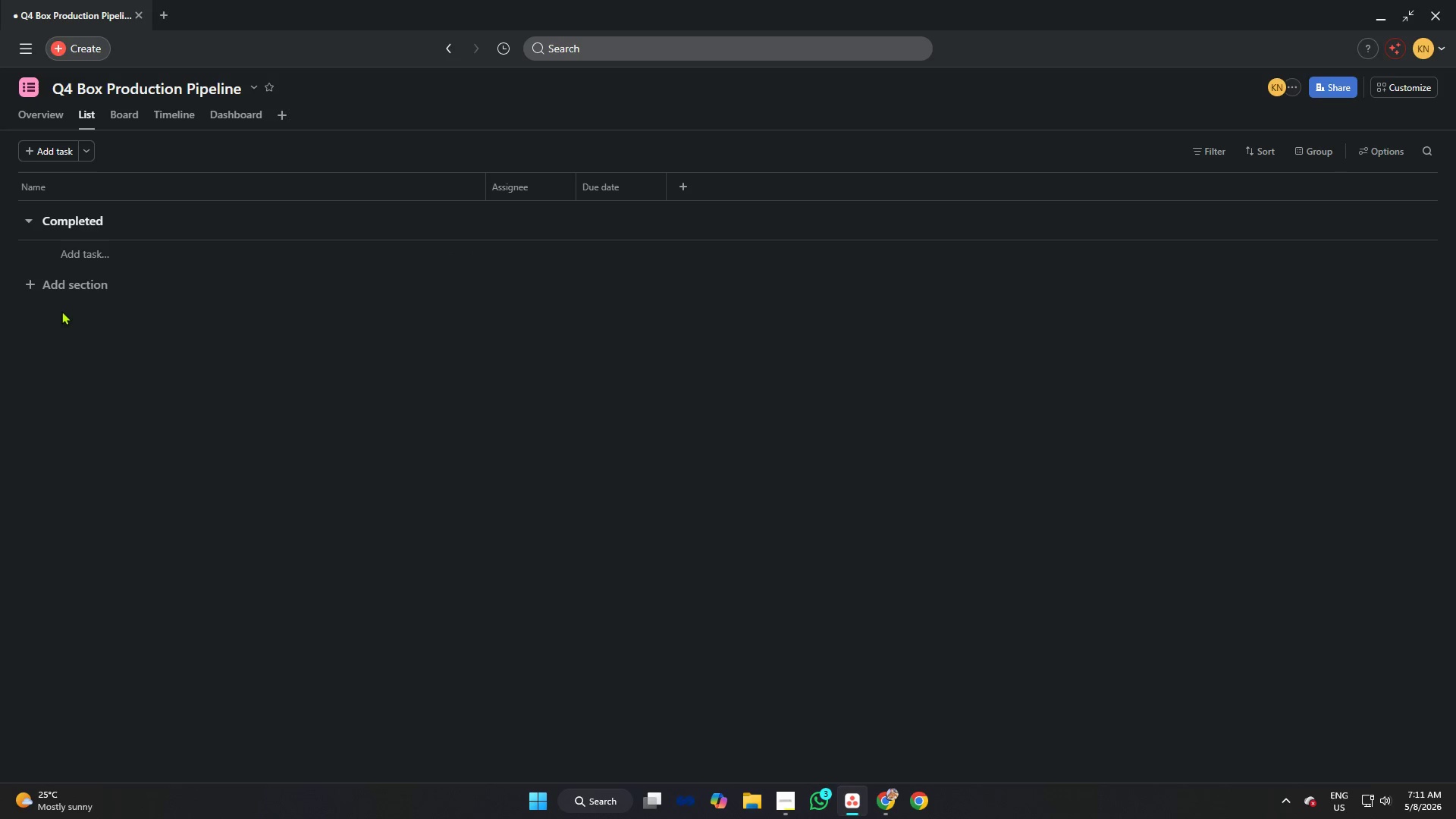 
left_click([71, 280])
 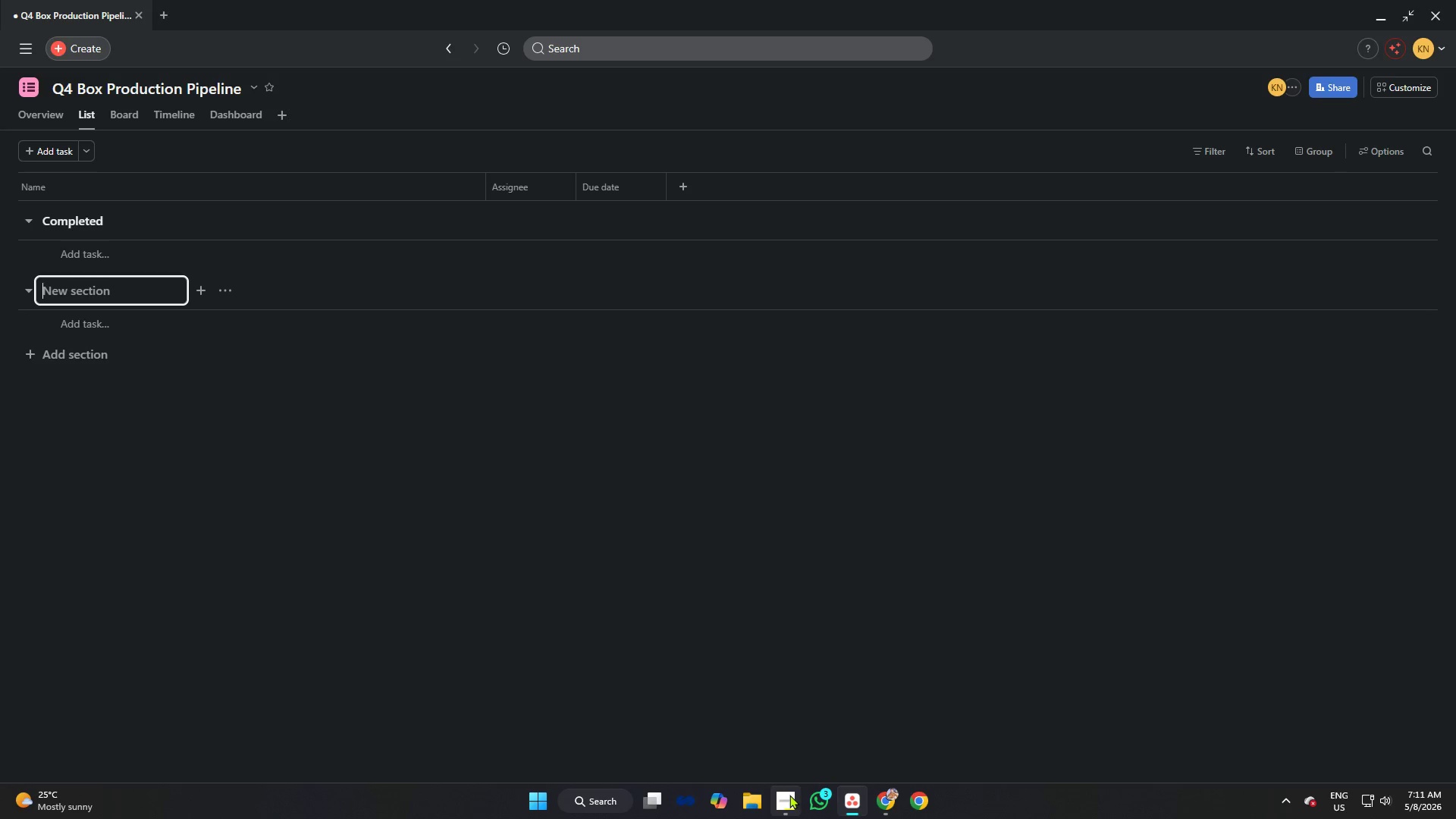 
left_click([888, 796])
 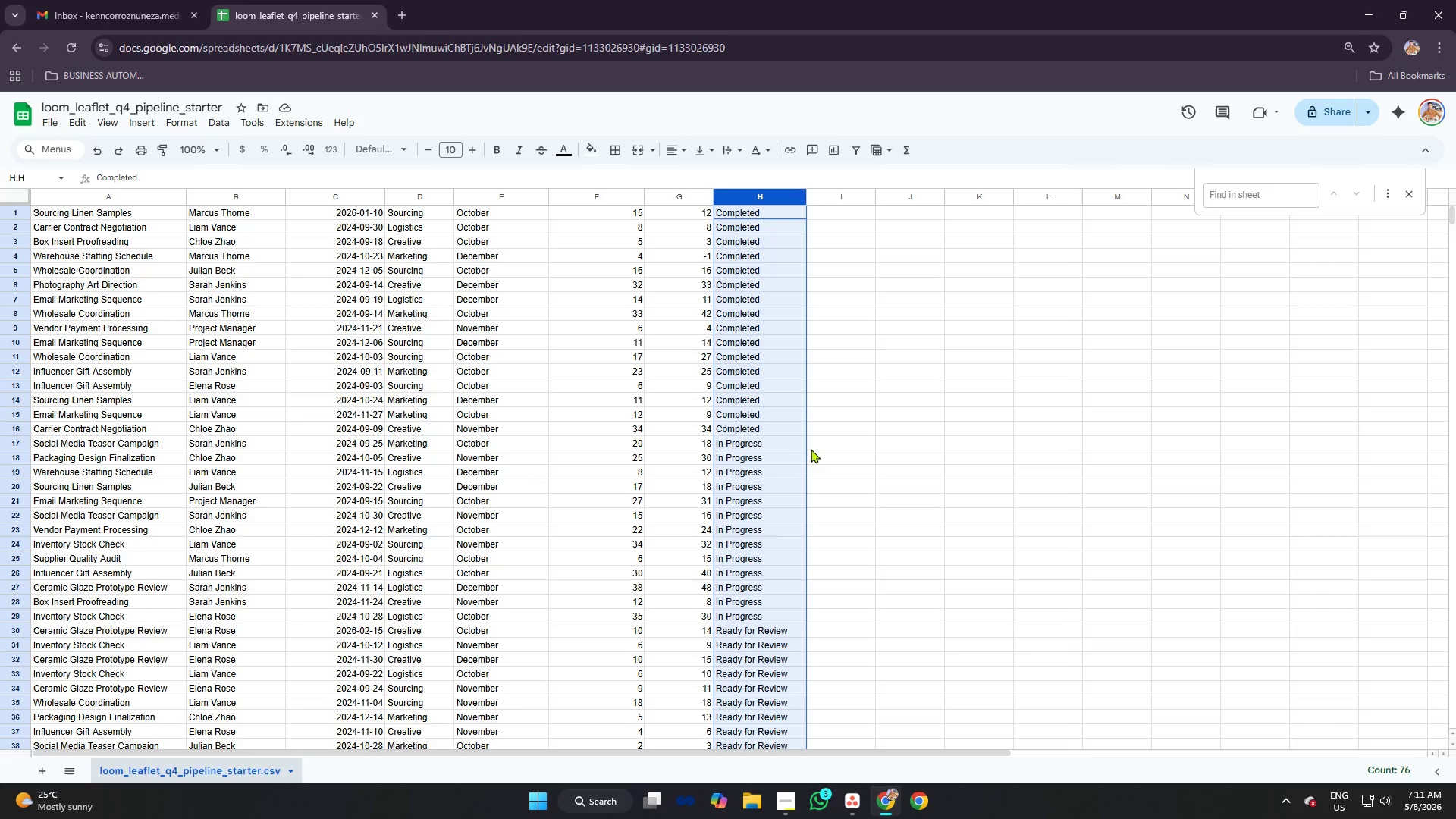 
scroll: coordinate [795, 426], scroll_direction: down, amount: 3.0
 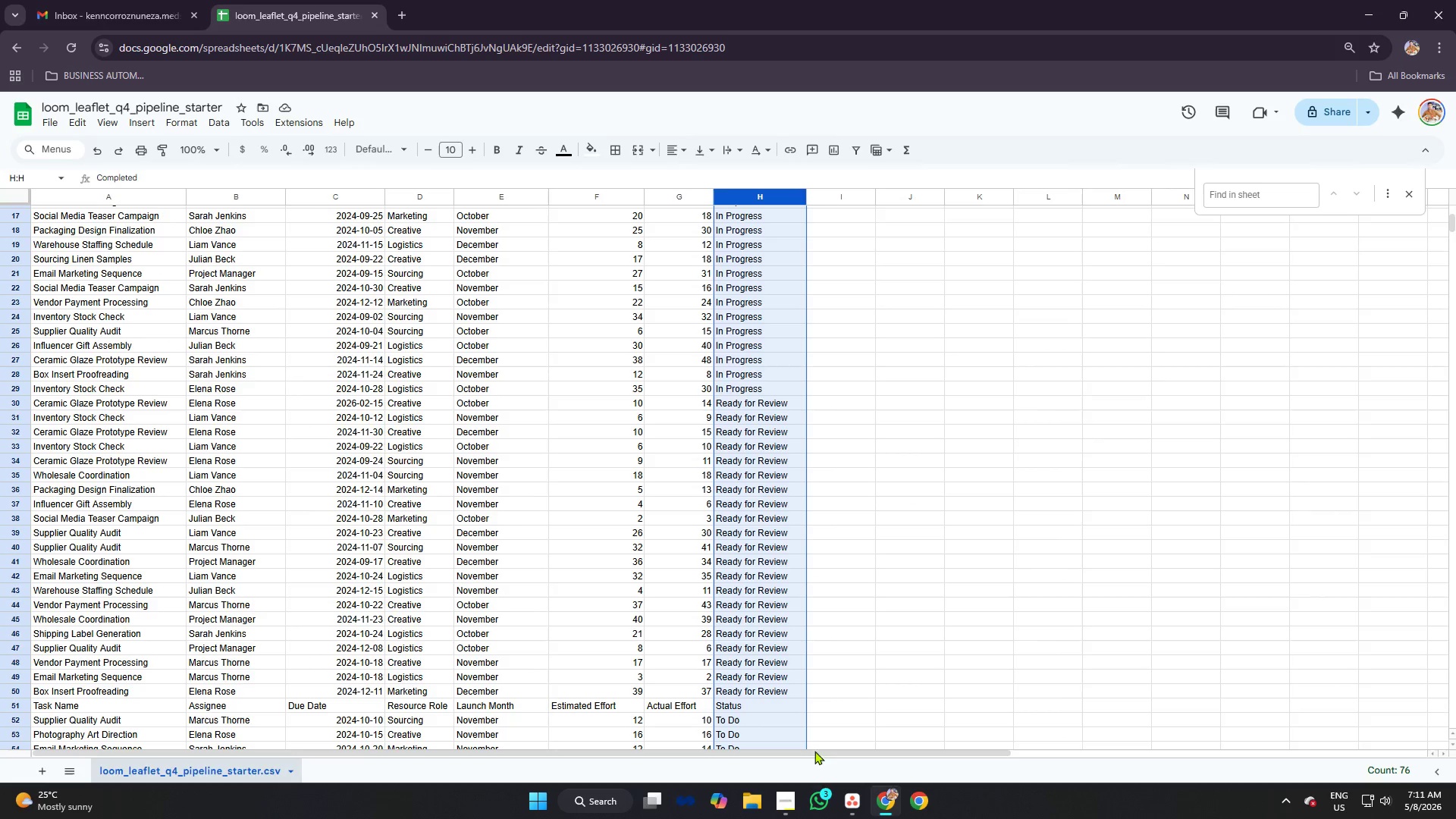 
left_click([850, 805])
 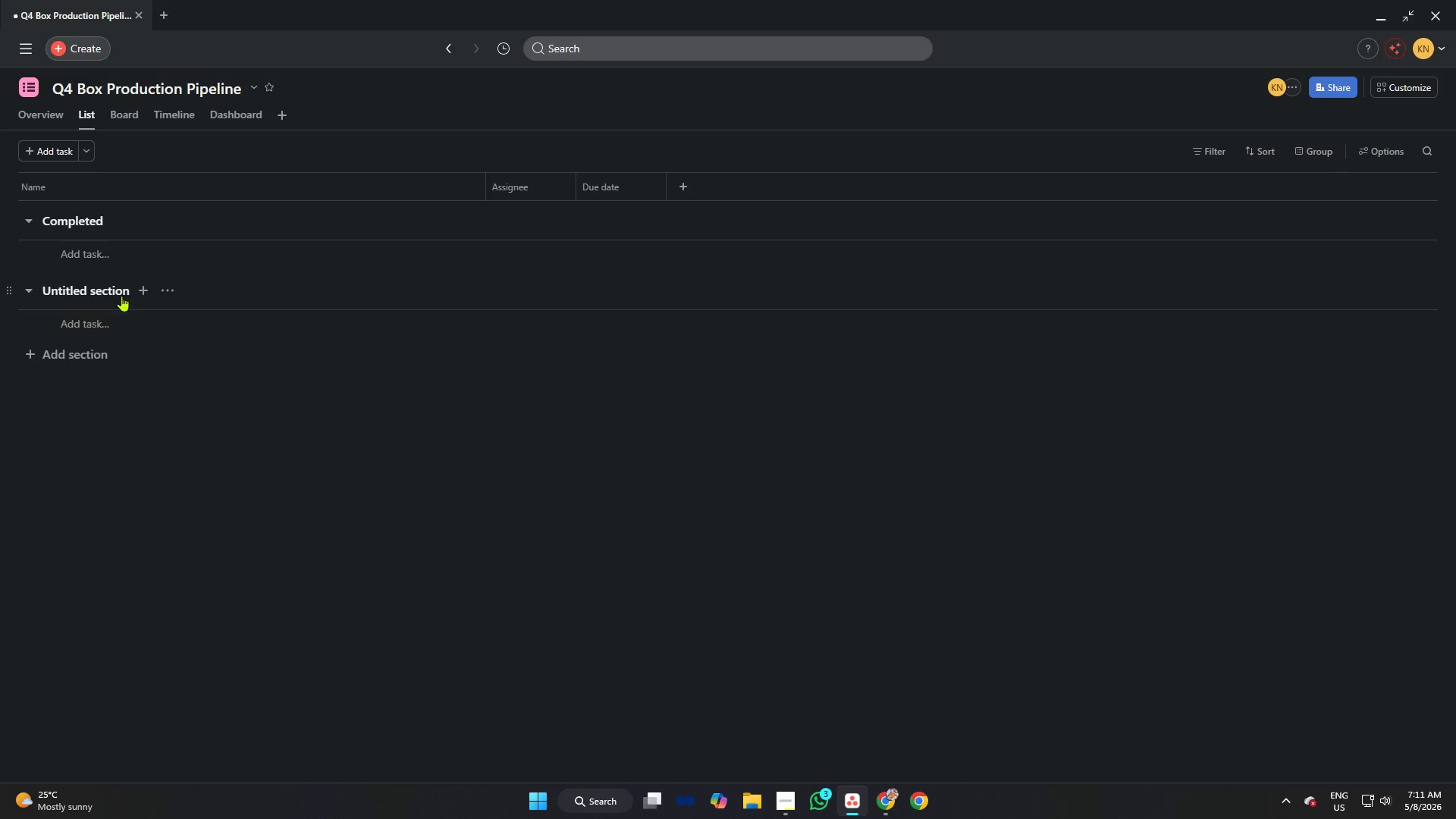 
left_click([102, 290])
 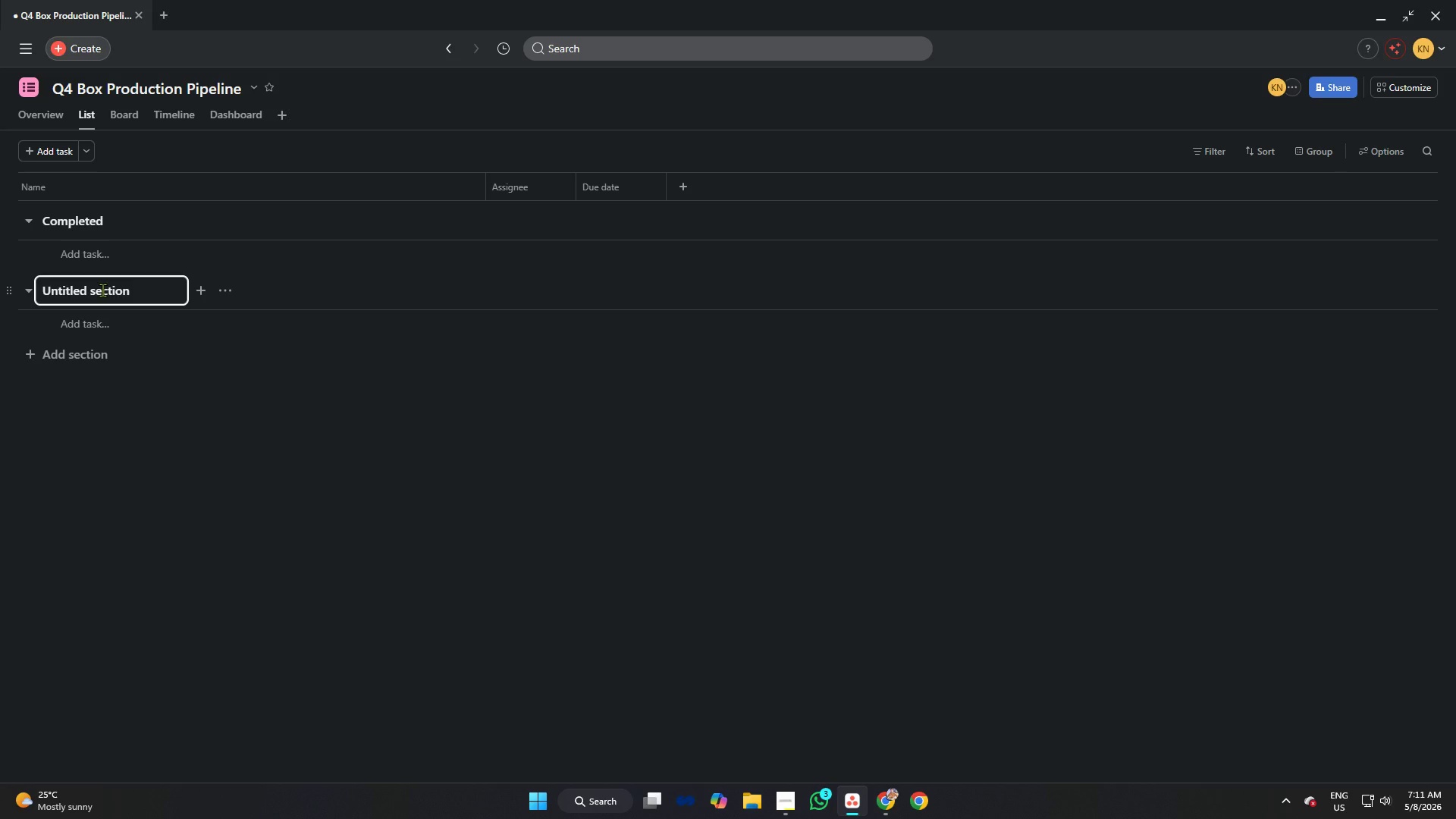 
key(Control+A)
 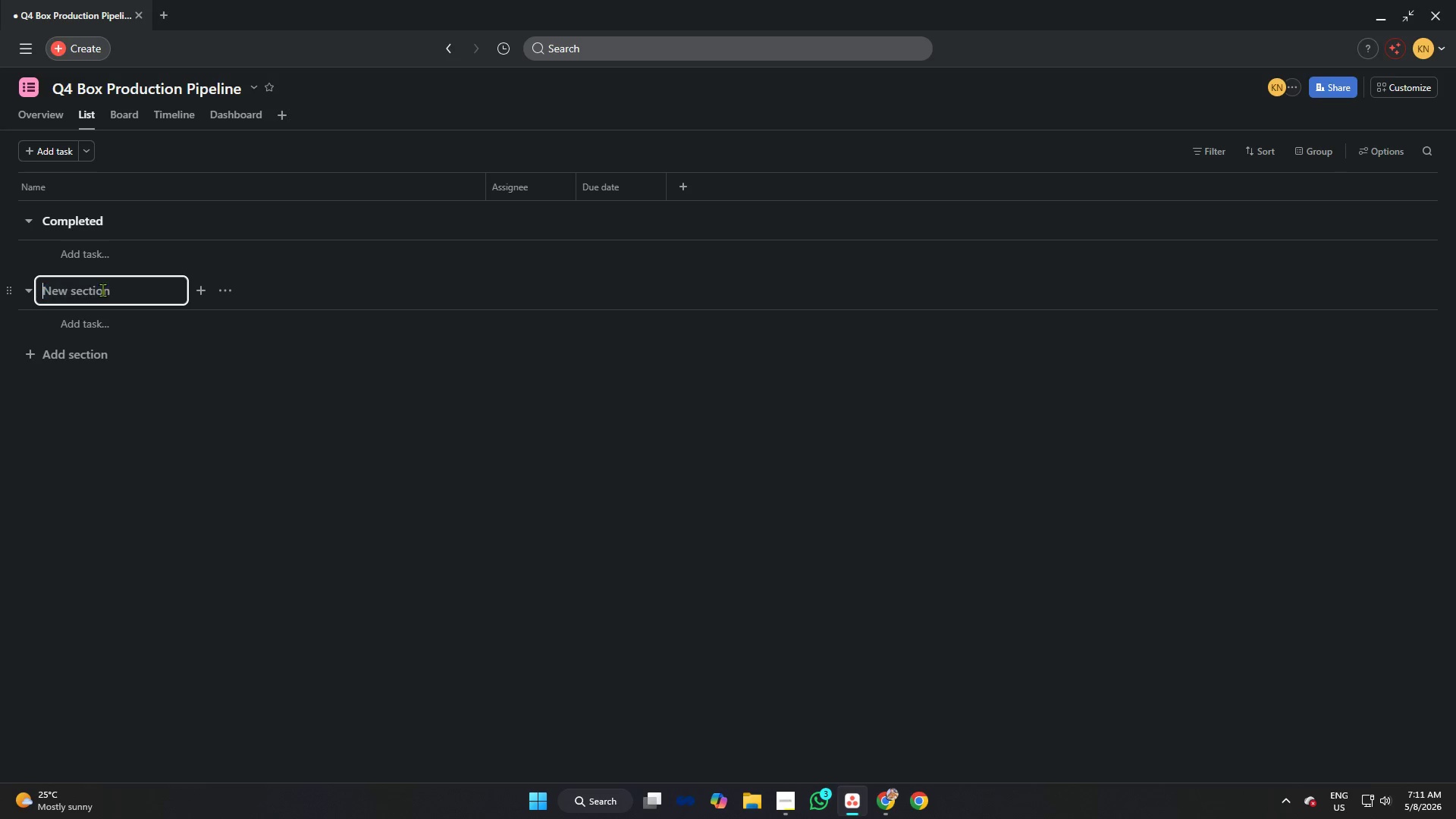 
key(Backspace)
type(In Progress)
 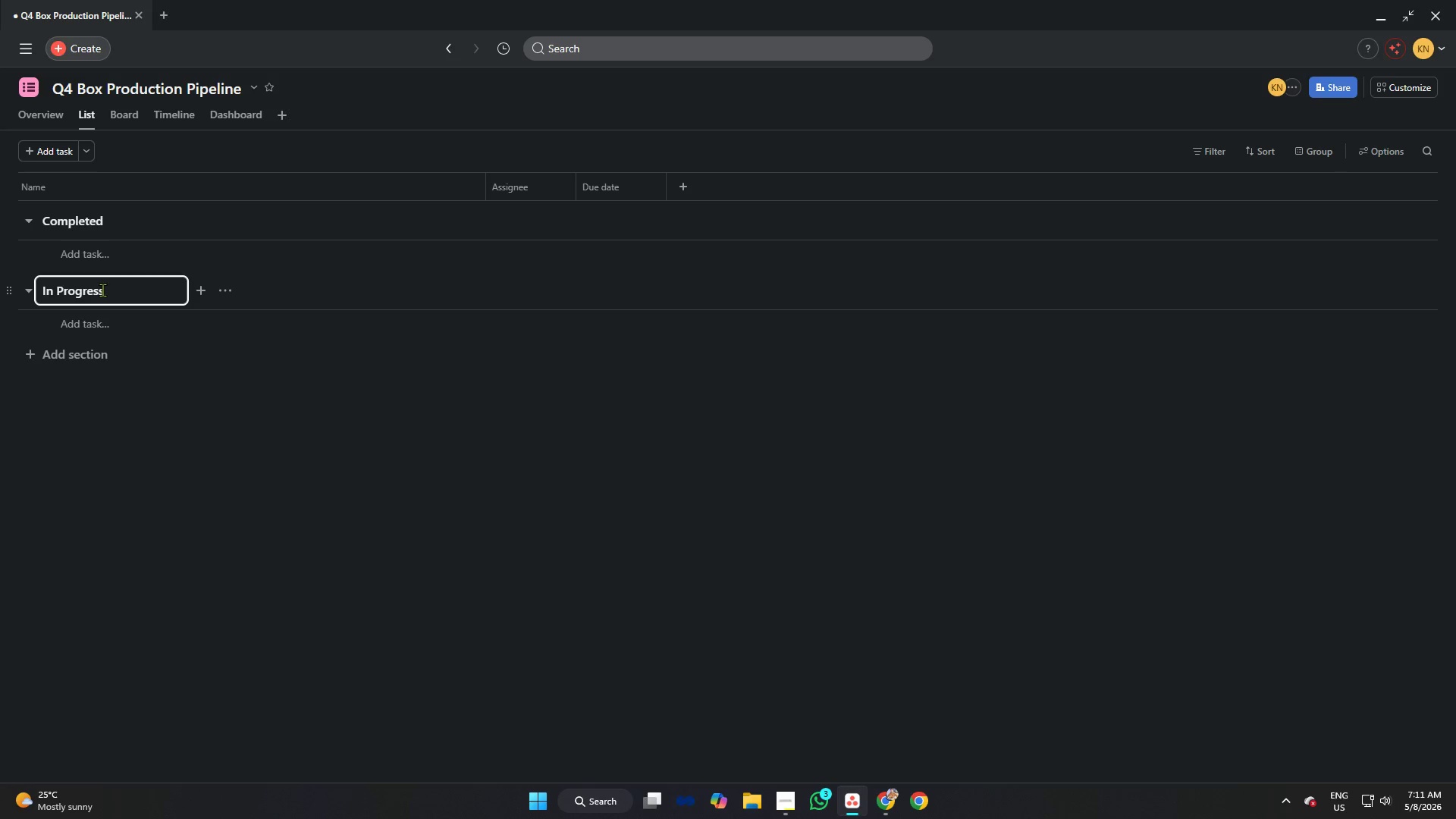 
left_click([59, 361])
 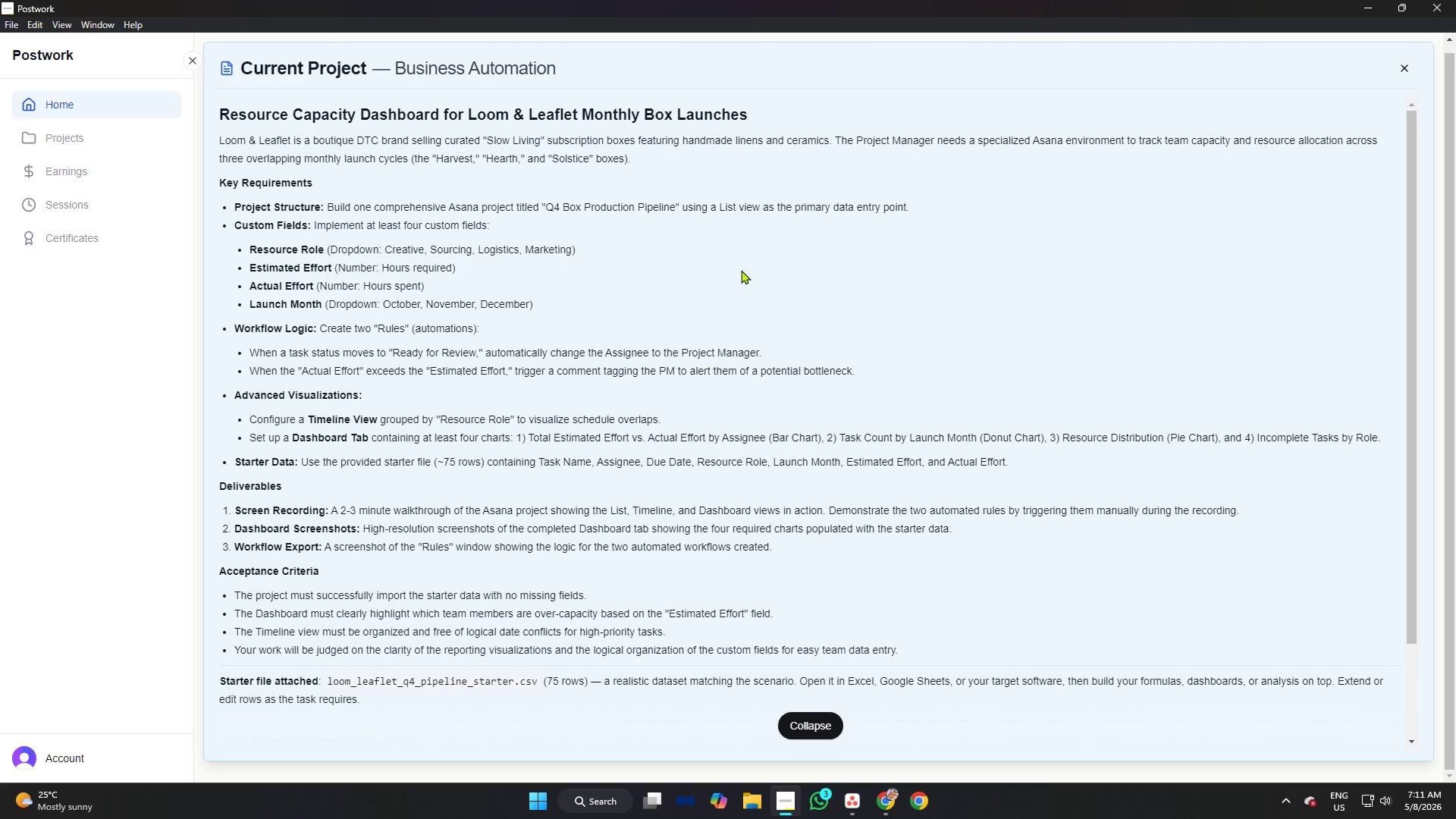 
wait(13.69)
 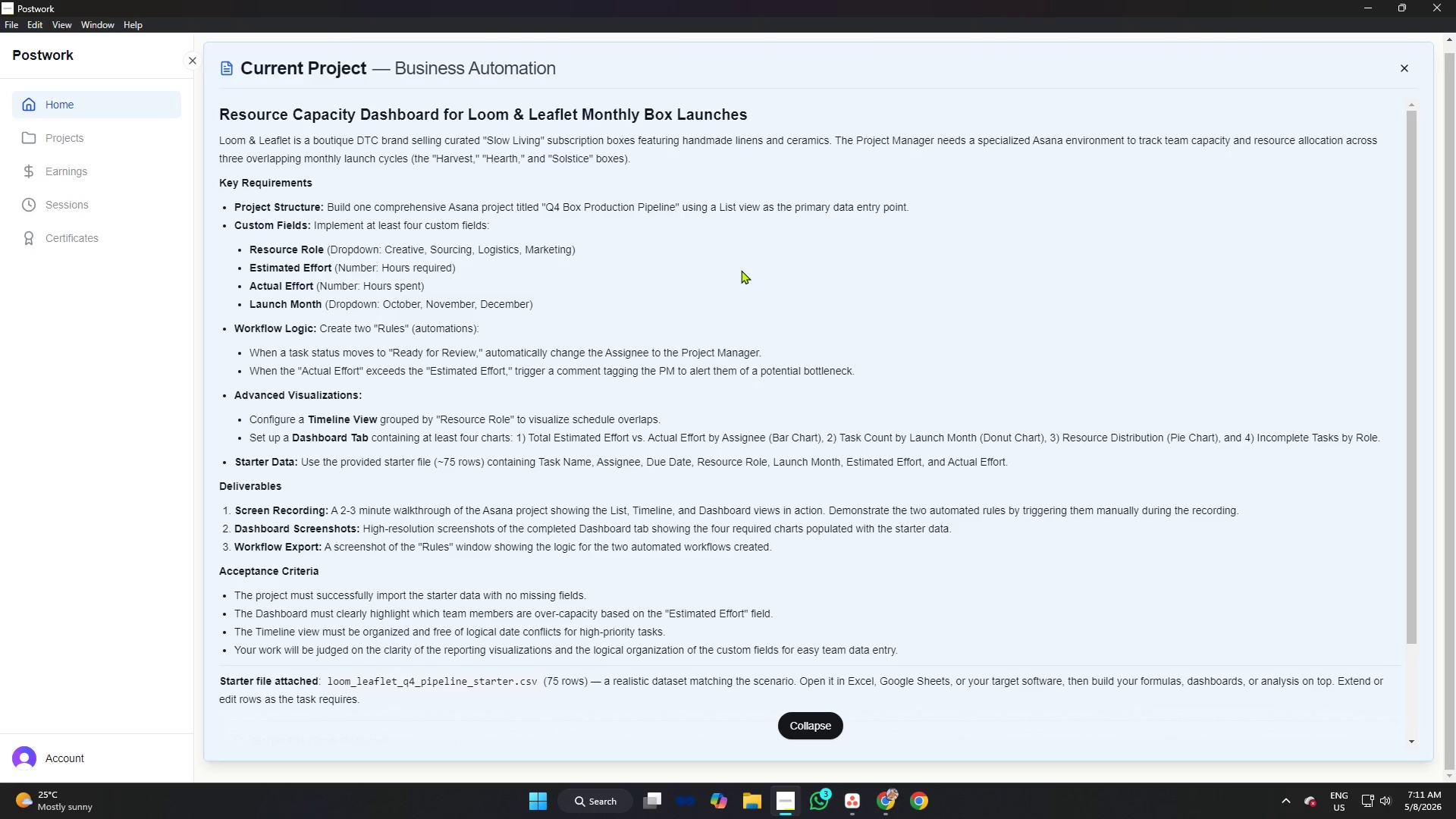 
left_click([100, 360])
 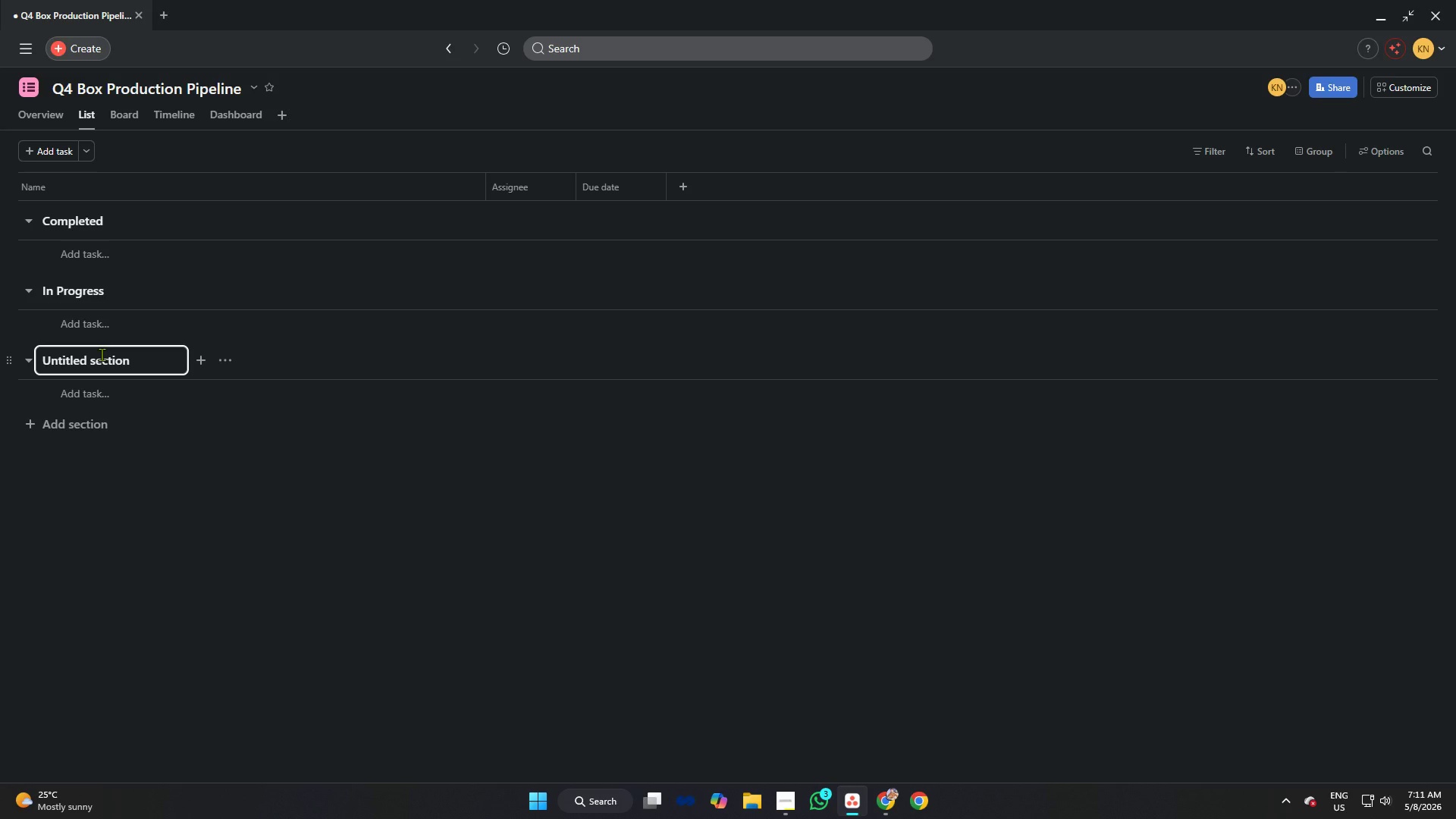 
key(Control+A)
 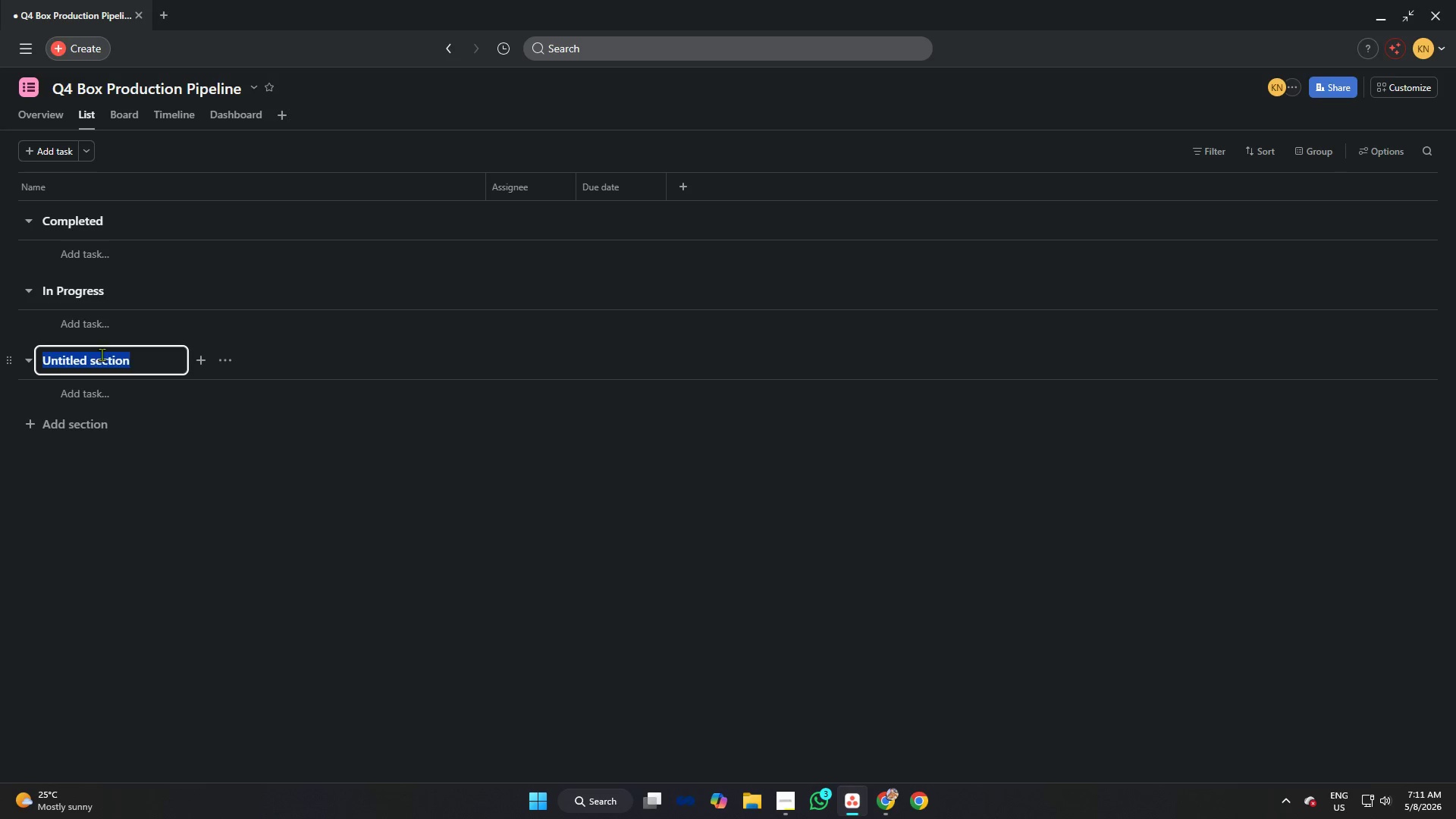 
key(Backspace)
 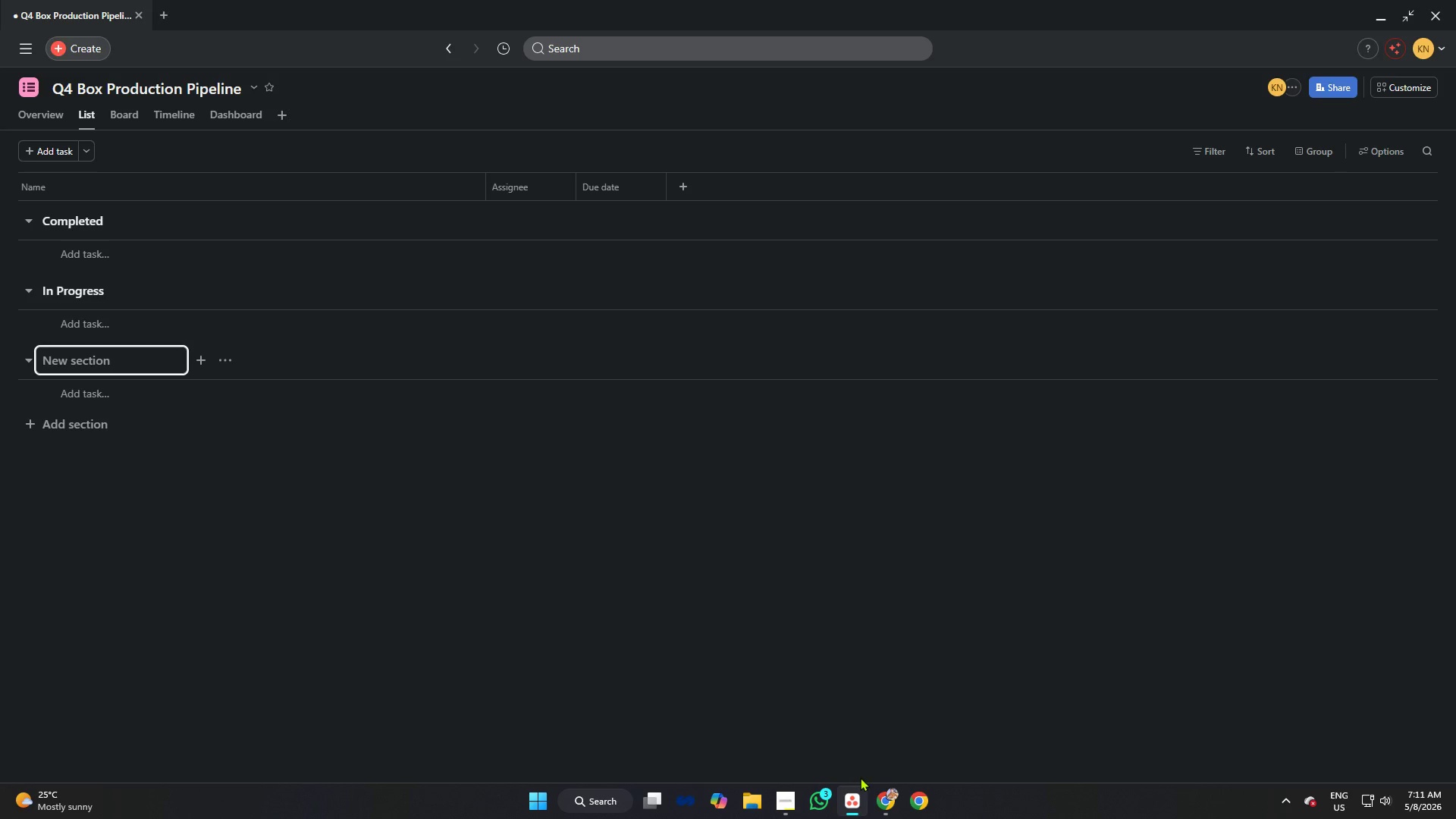 
left_click([885, 802])
 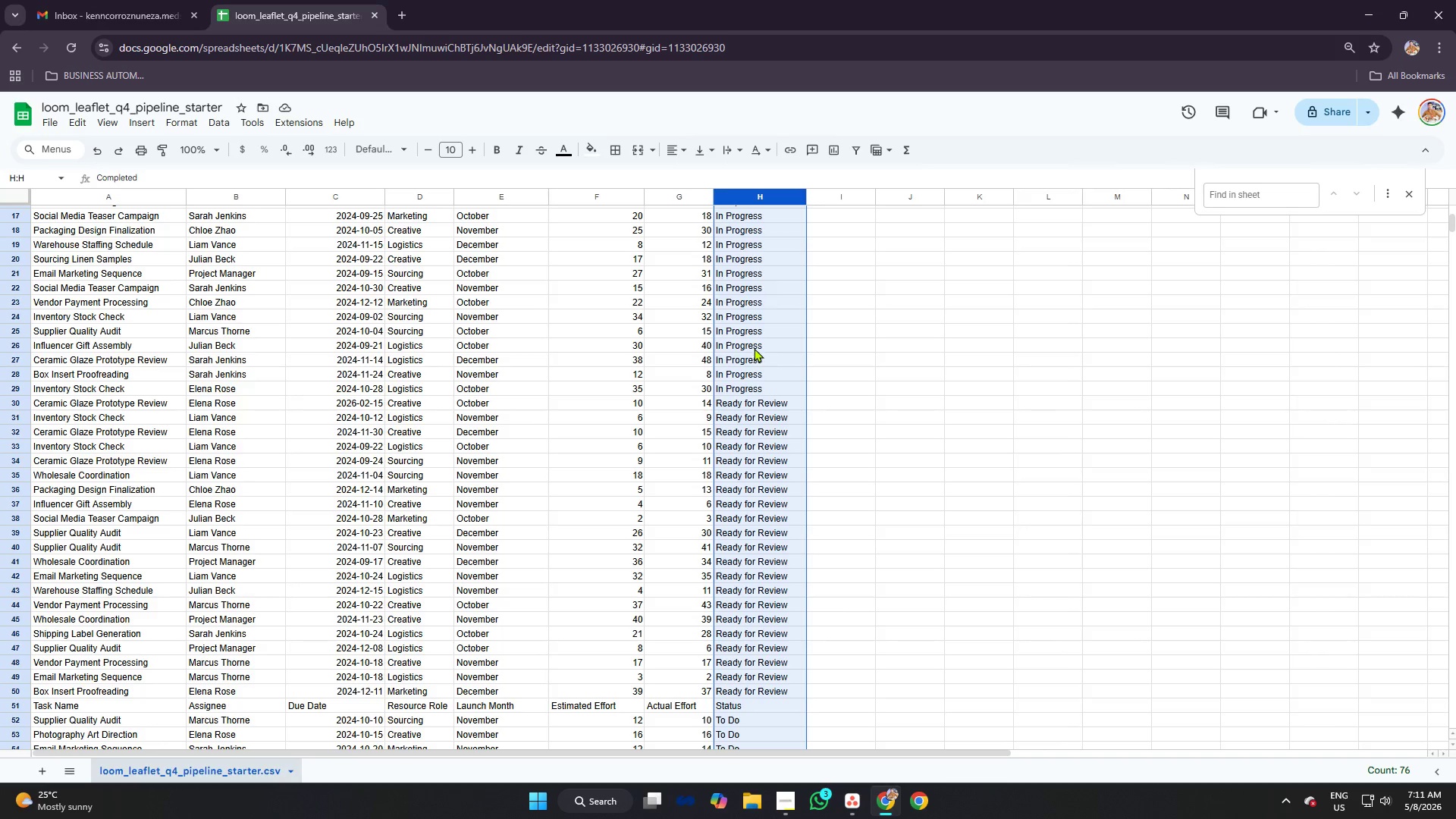 
scroll: coordinate [767, 287], scroll_direction: up, amount: 3.0
 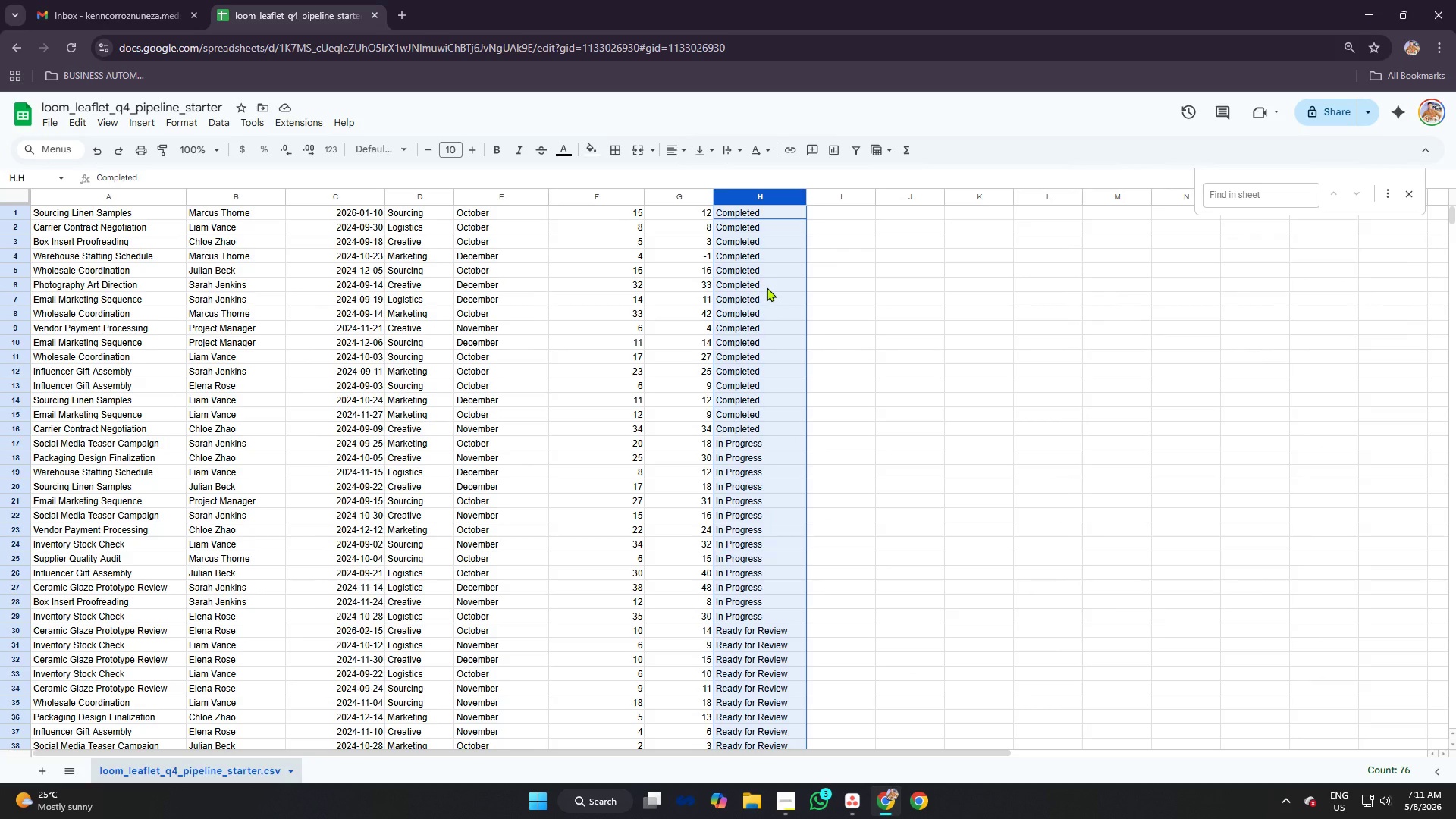 
scroll: coordinate [768, 292], scroll_direction: down, amount: 6.0
 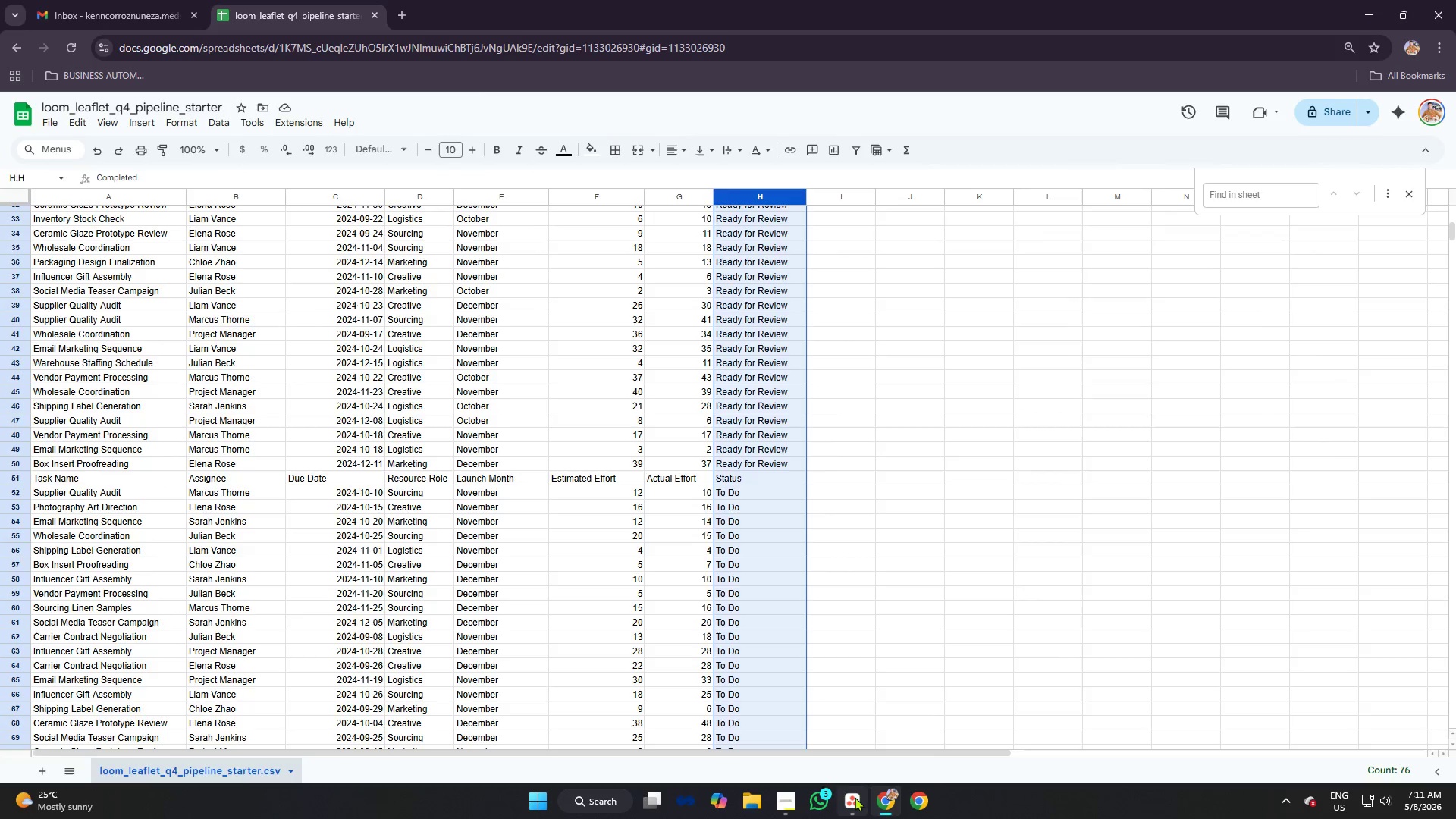 
left_click([100, 366])
 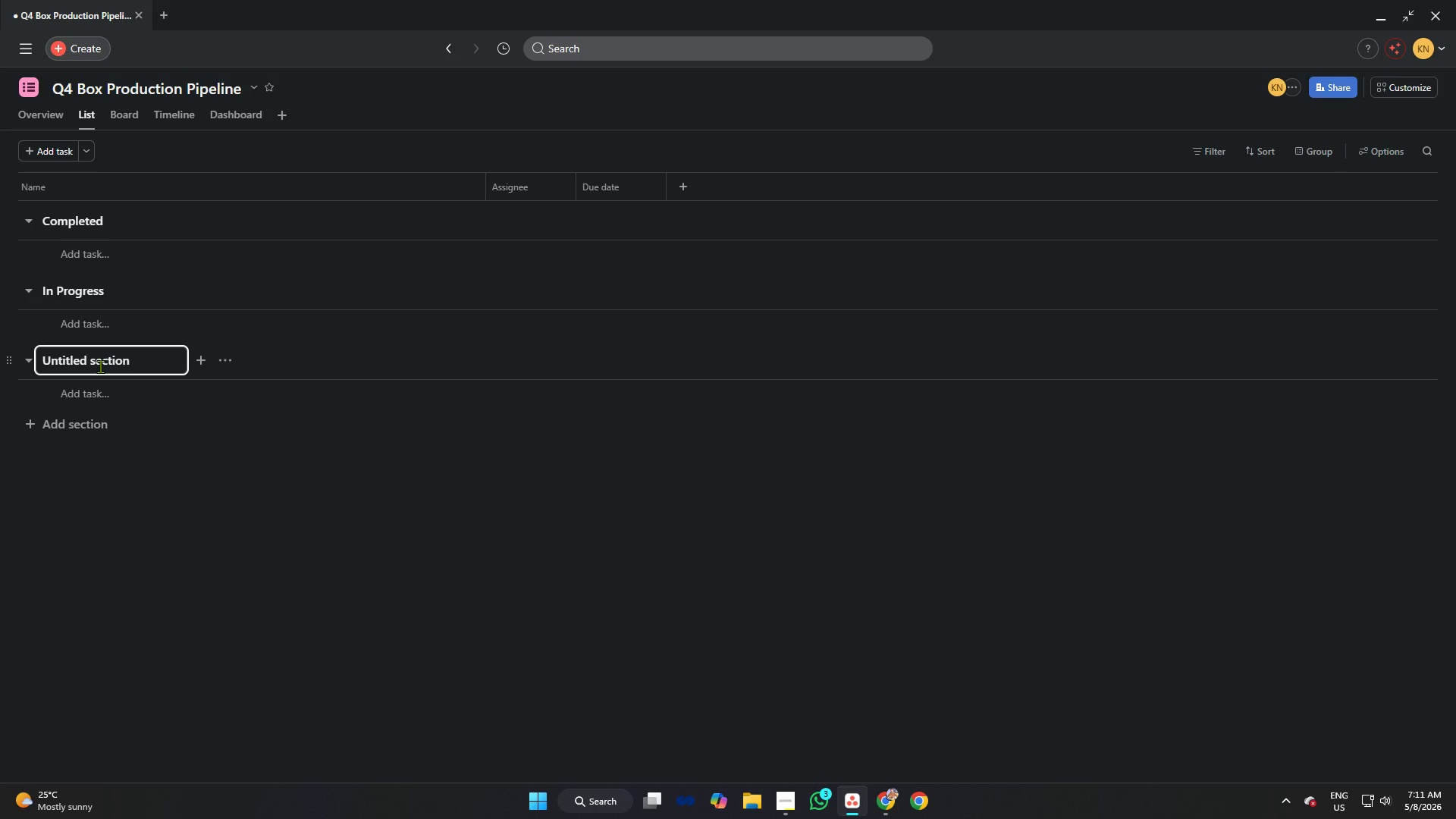 
key(Control+A)
 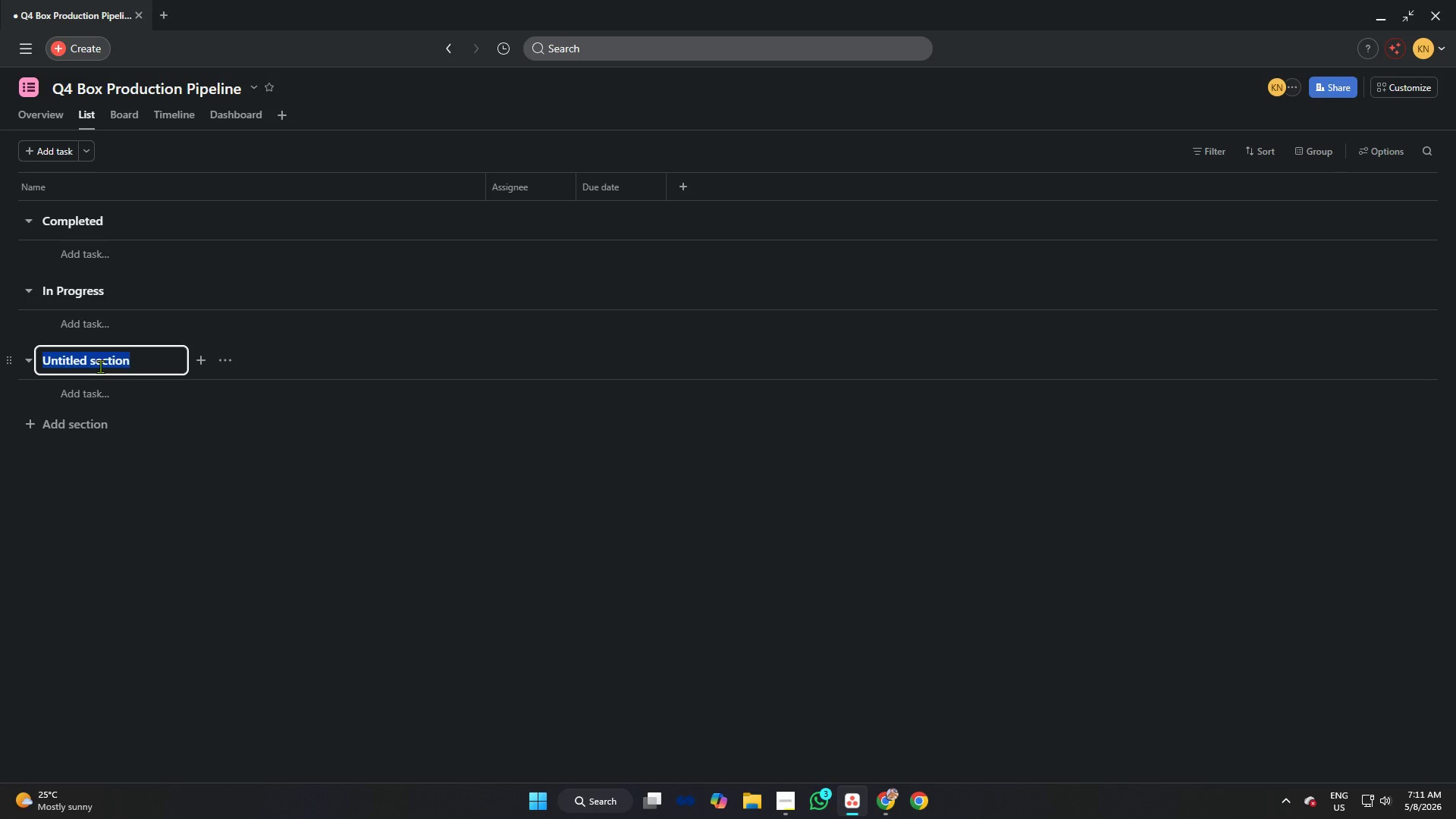 
key(Backspace)
type(Rerady)
key(Backspace)
key(Backspace)
key(Backspace)
key(Backspace)
type(ady for Revui)
key(Backspace)
type(ew)
 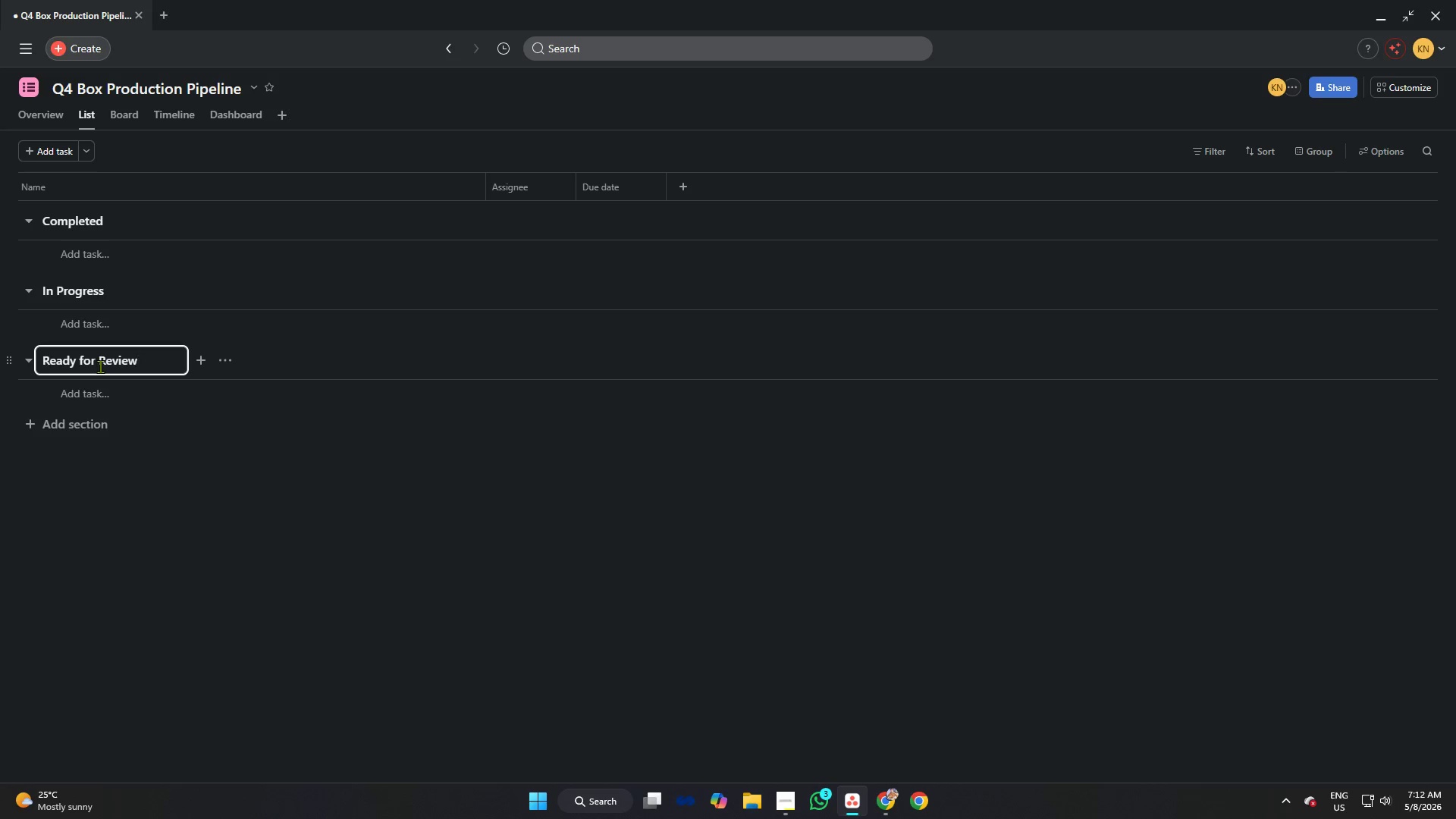 
left_click([890, 796])
 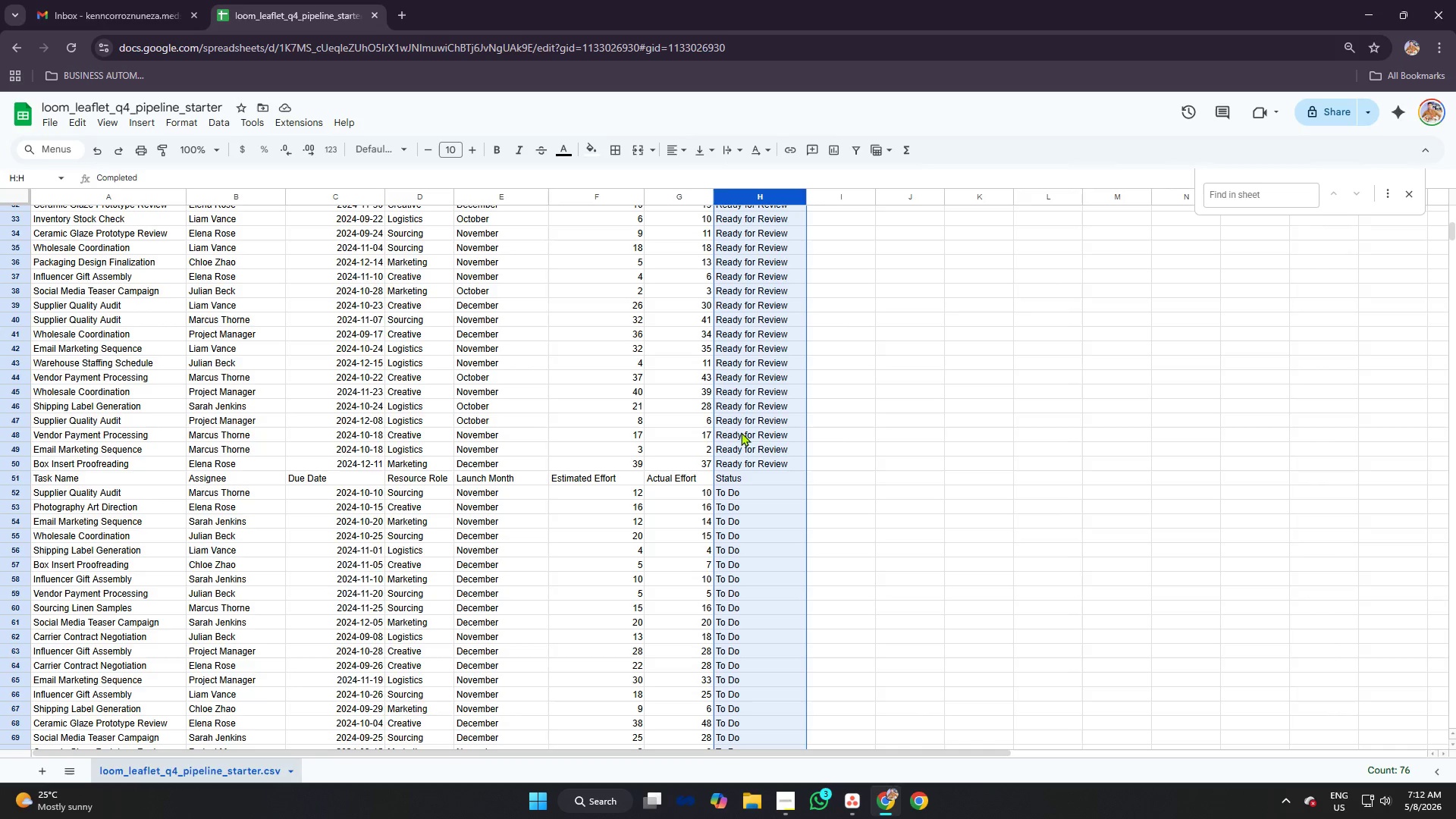 
scroll: coordinate [752, 410], scroll_direction: down, amount: 3.0
 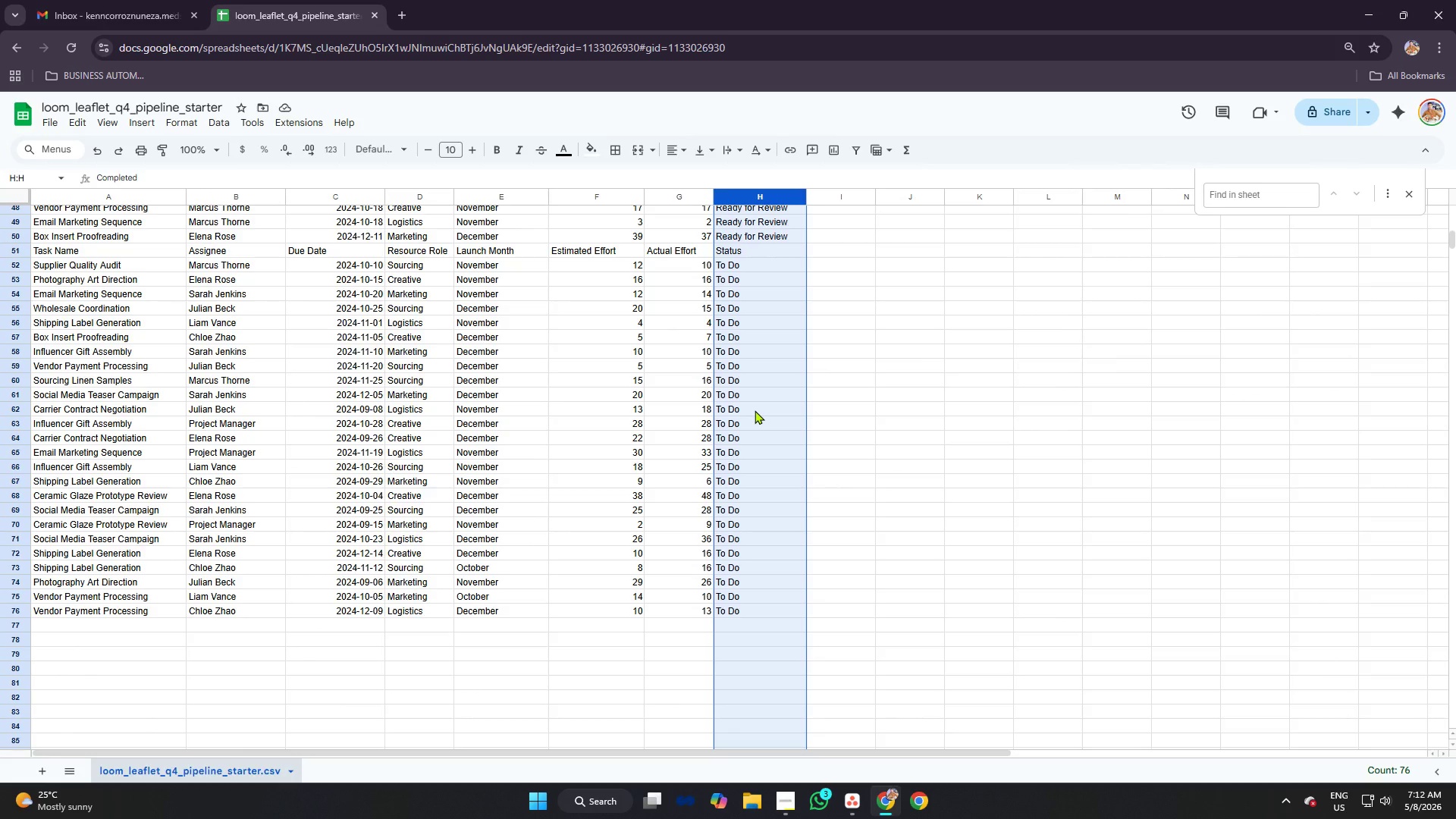 
scroll: coordinate [755, 410], scroll_direction: up, amount: 4.0
 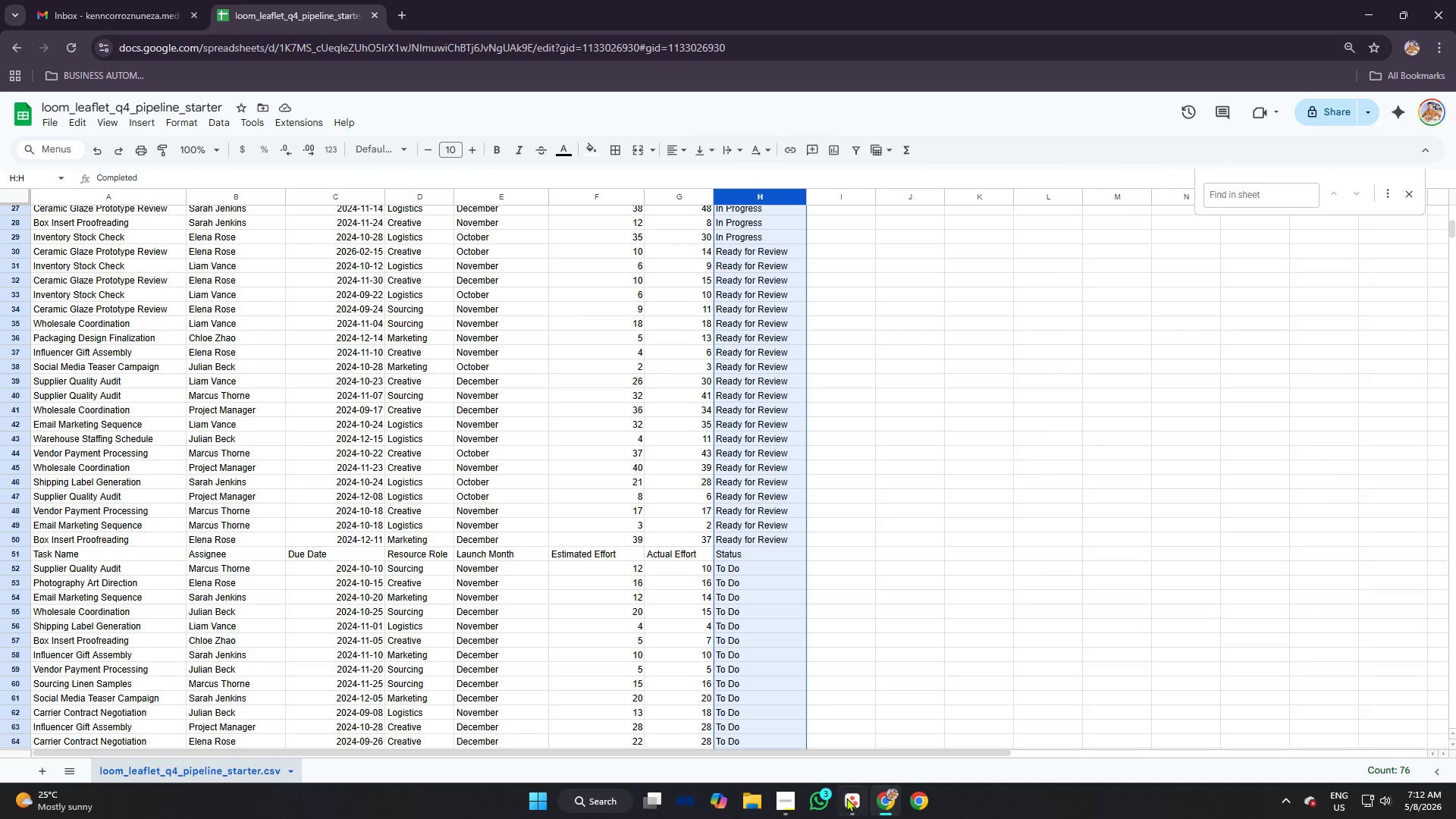 
left_click([851, 809])
 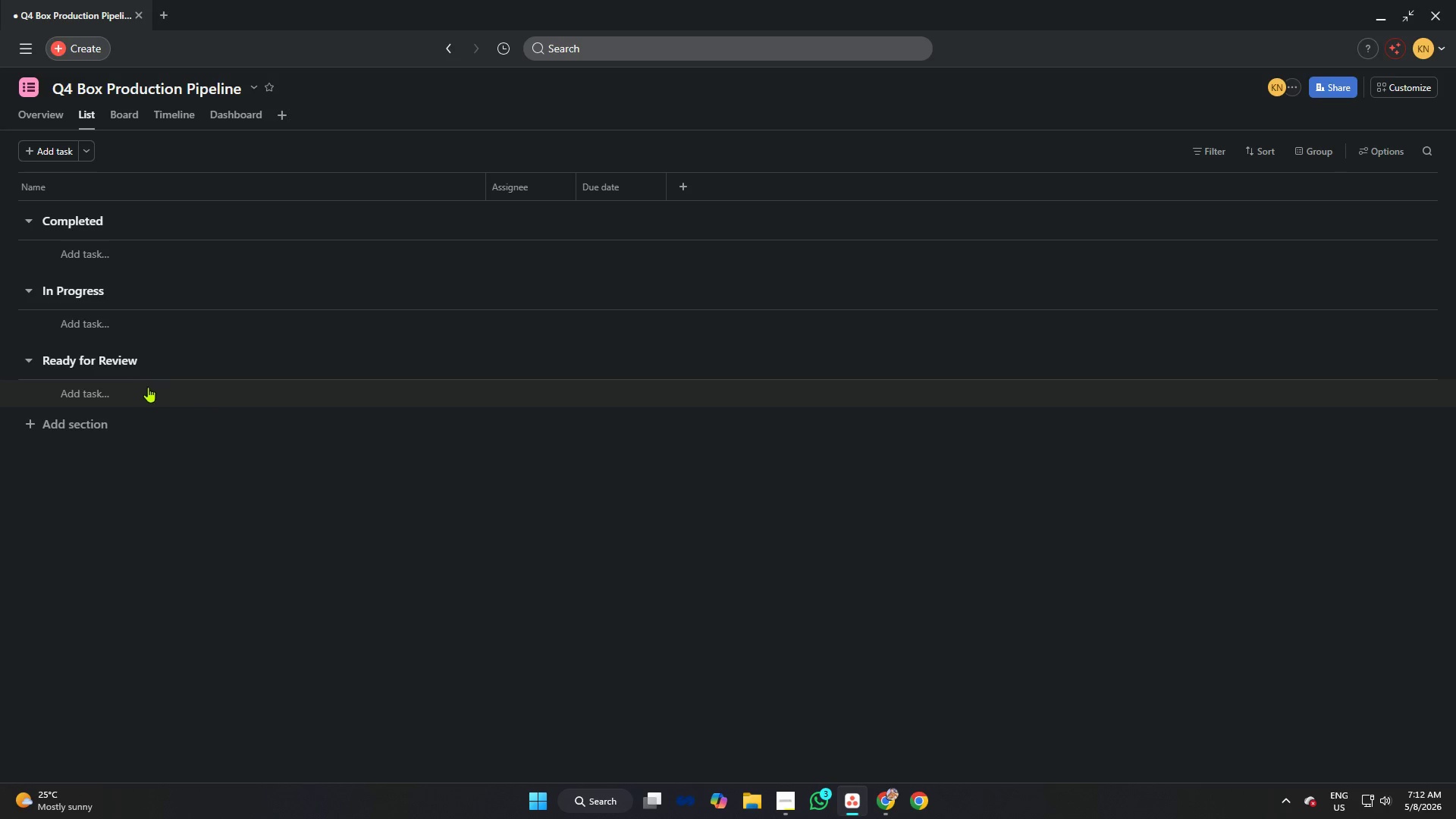 
left_click([102, 421])
 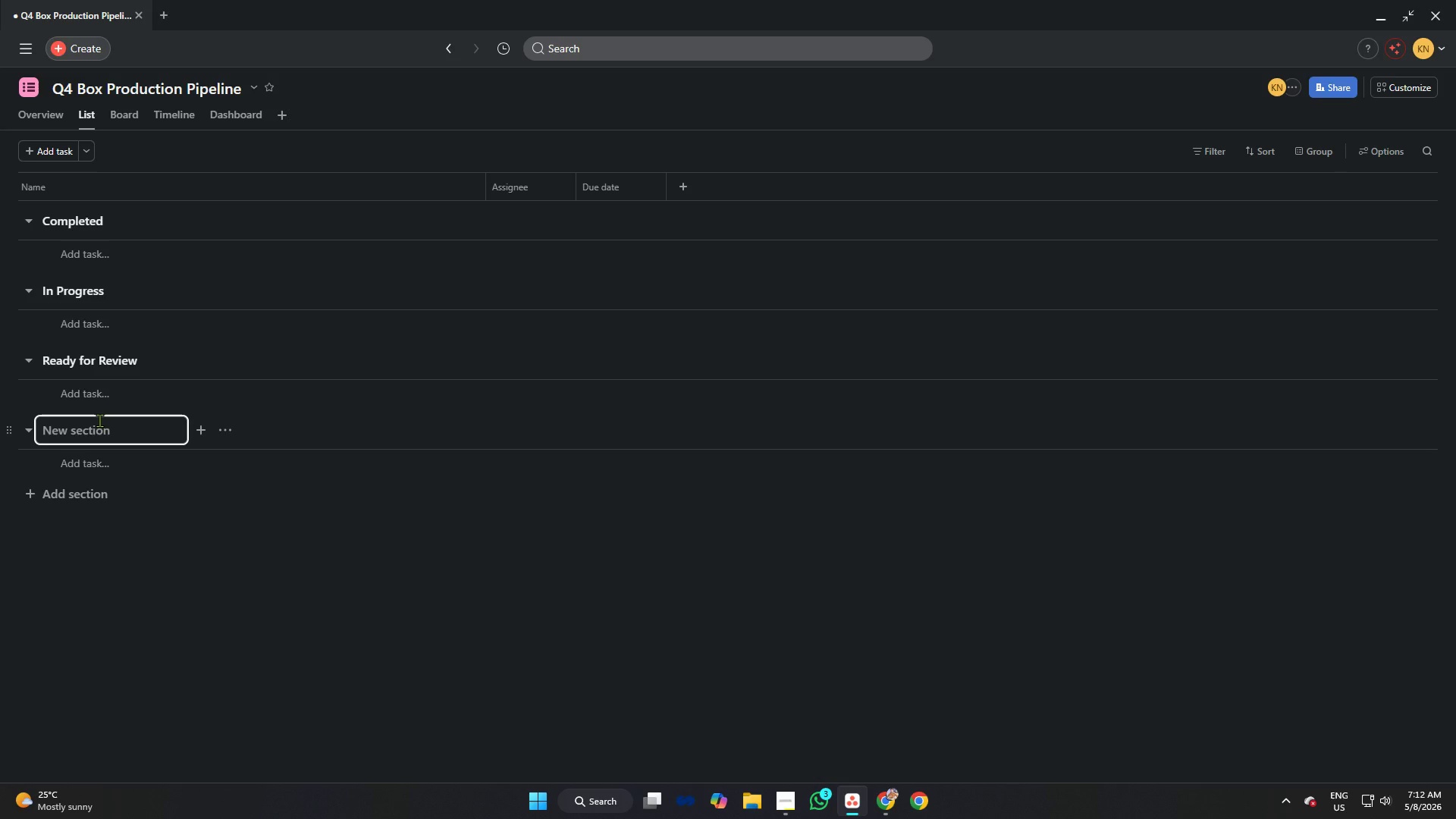 
type(To Do)
 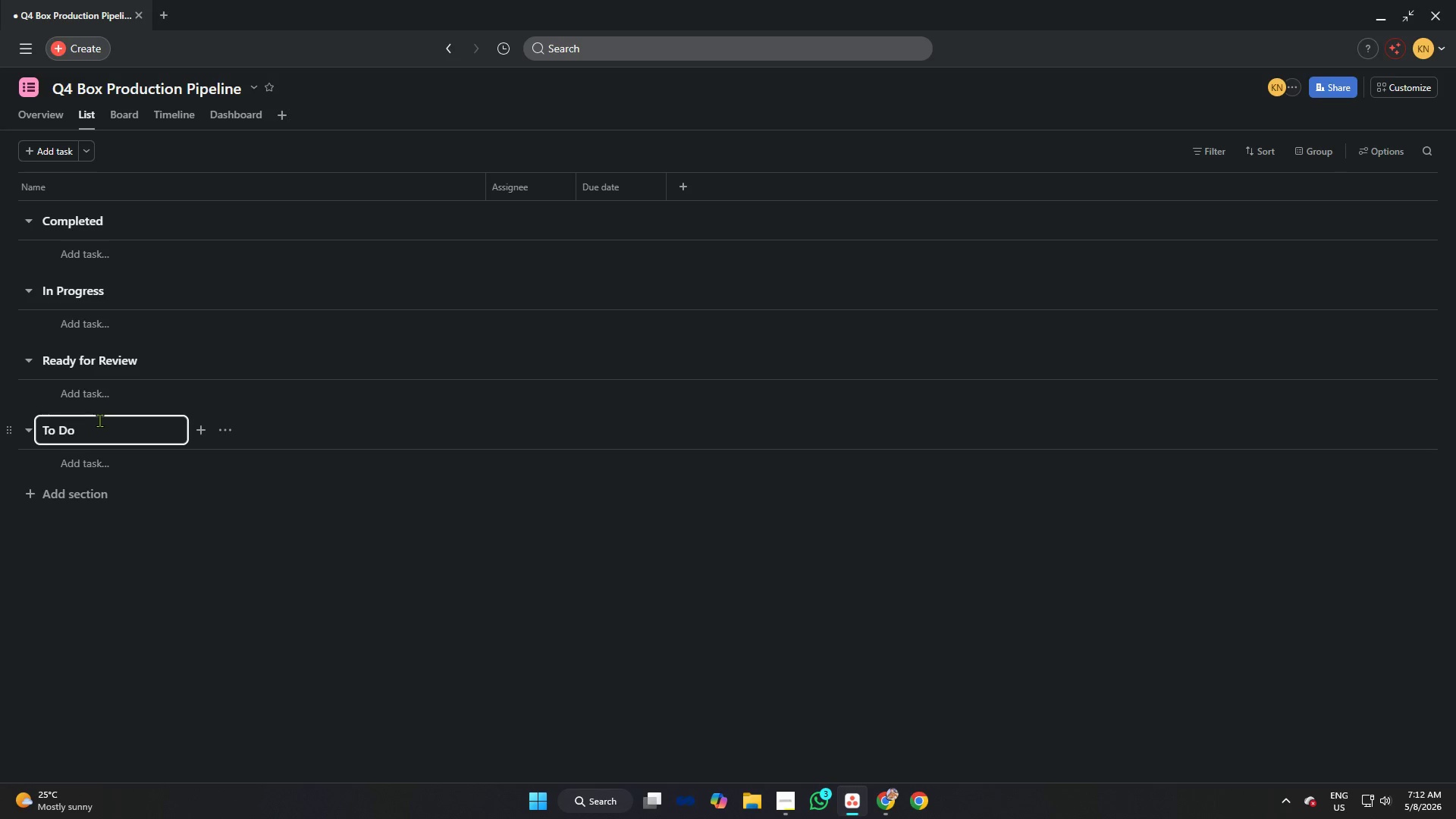 
left_click([162, 554])
 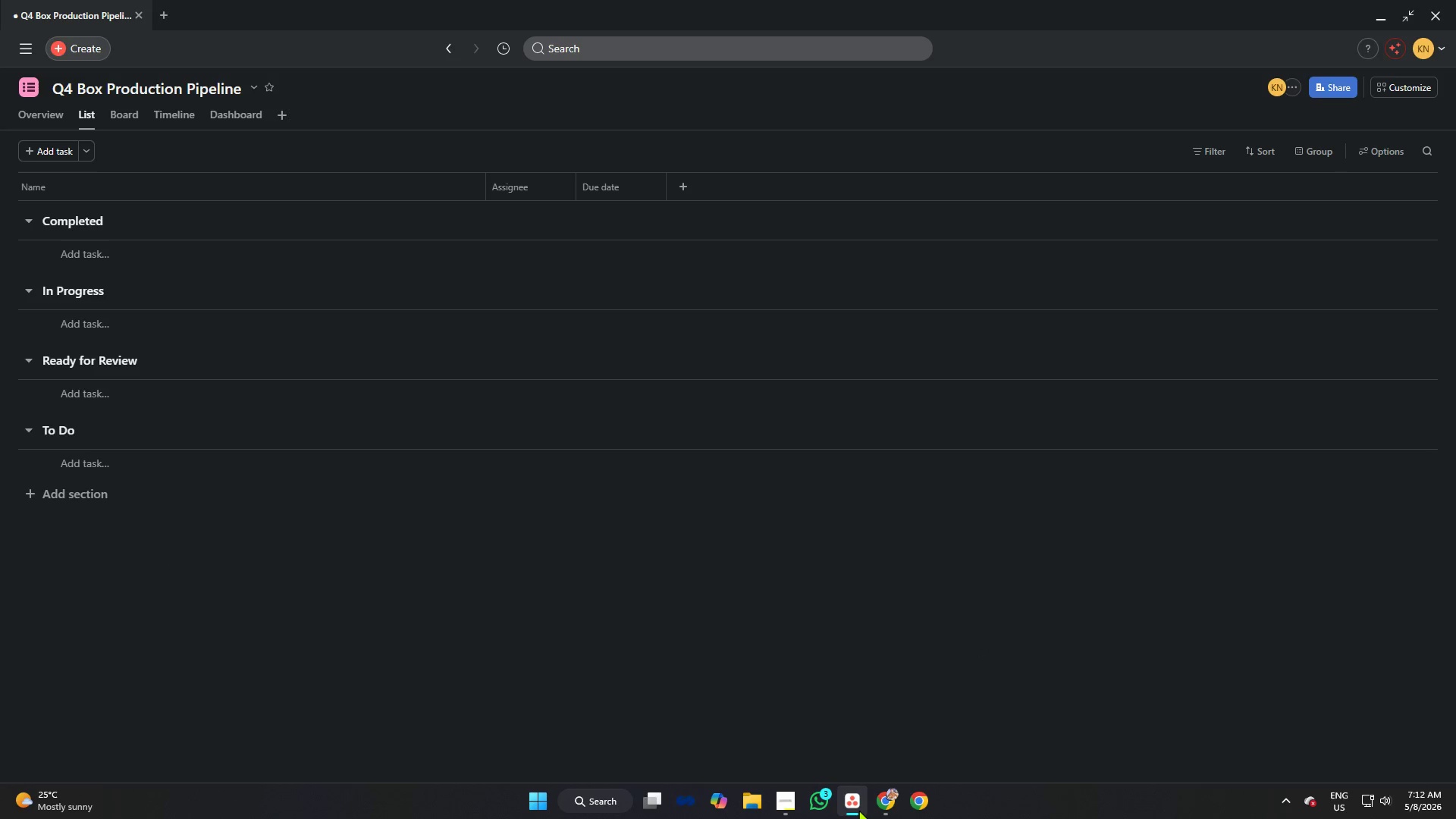 
left_click([883, 802])
 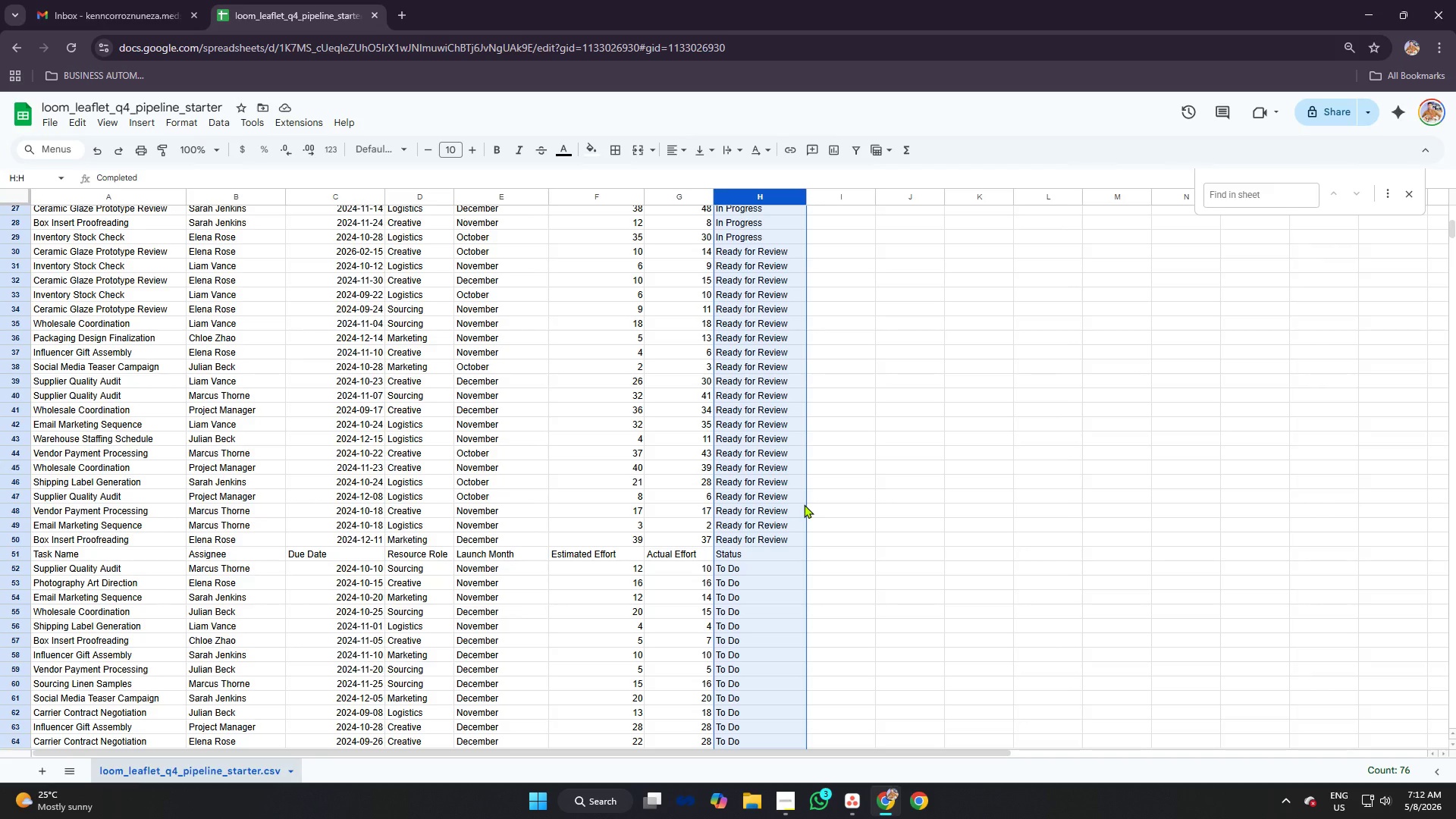 
key(Control+Z)
 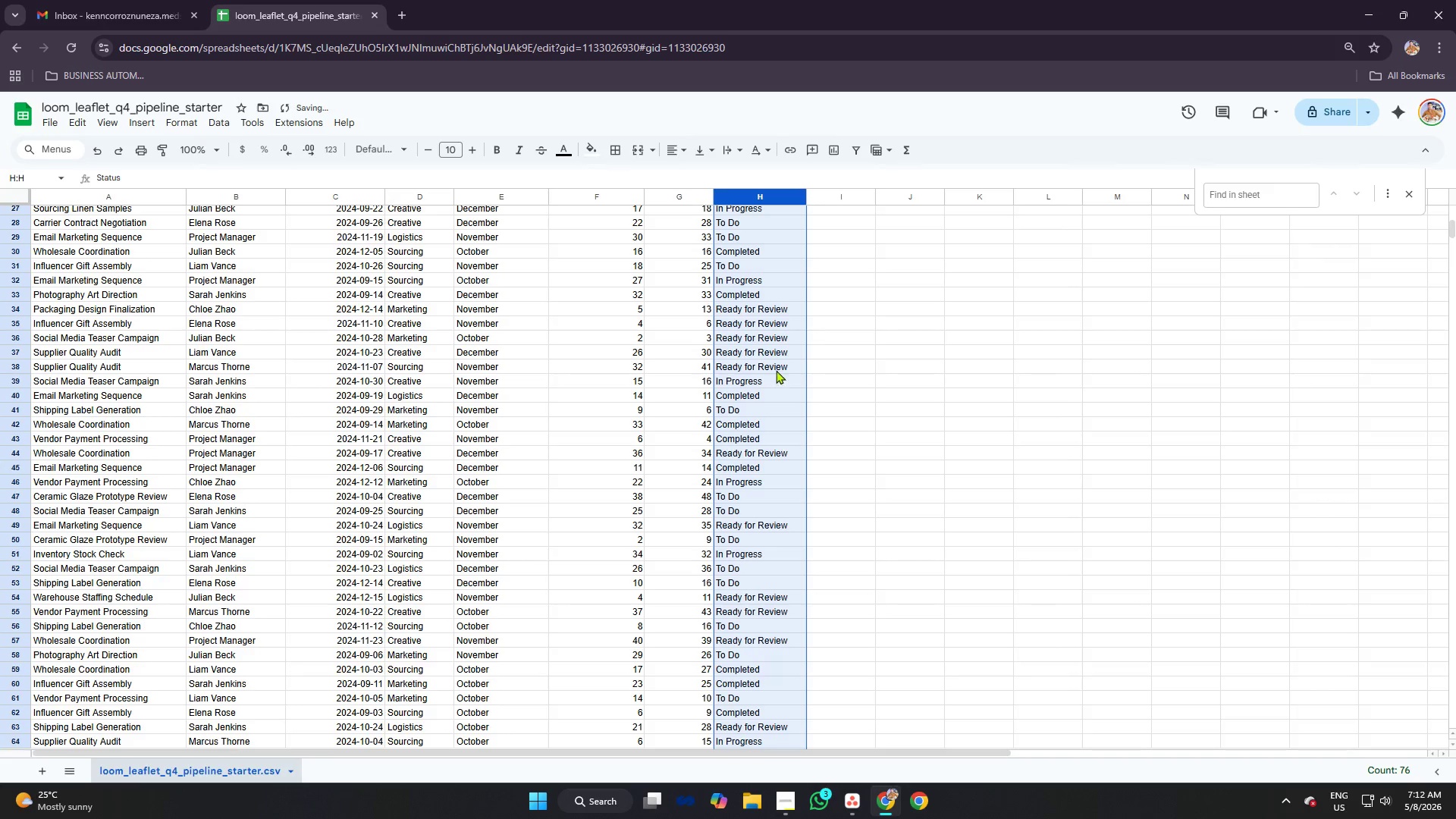 
left_click([777, 362])
 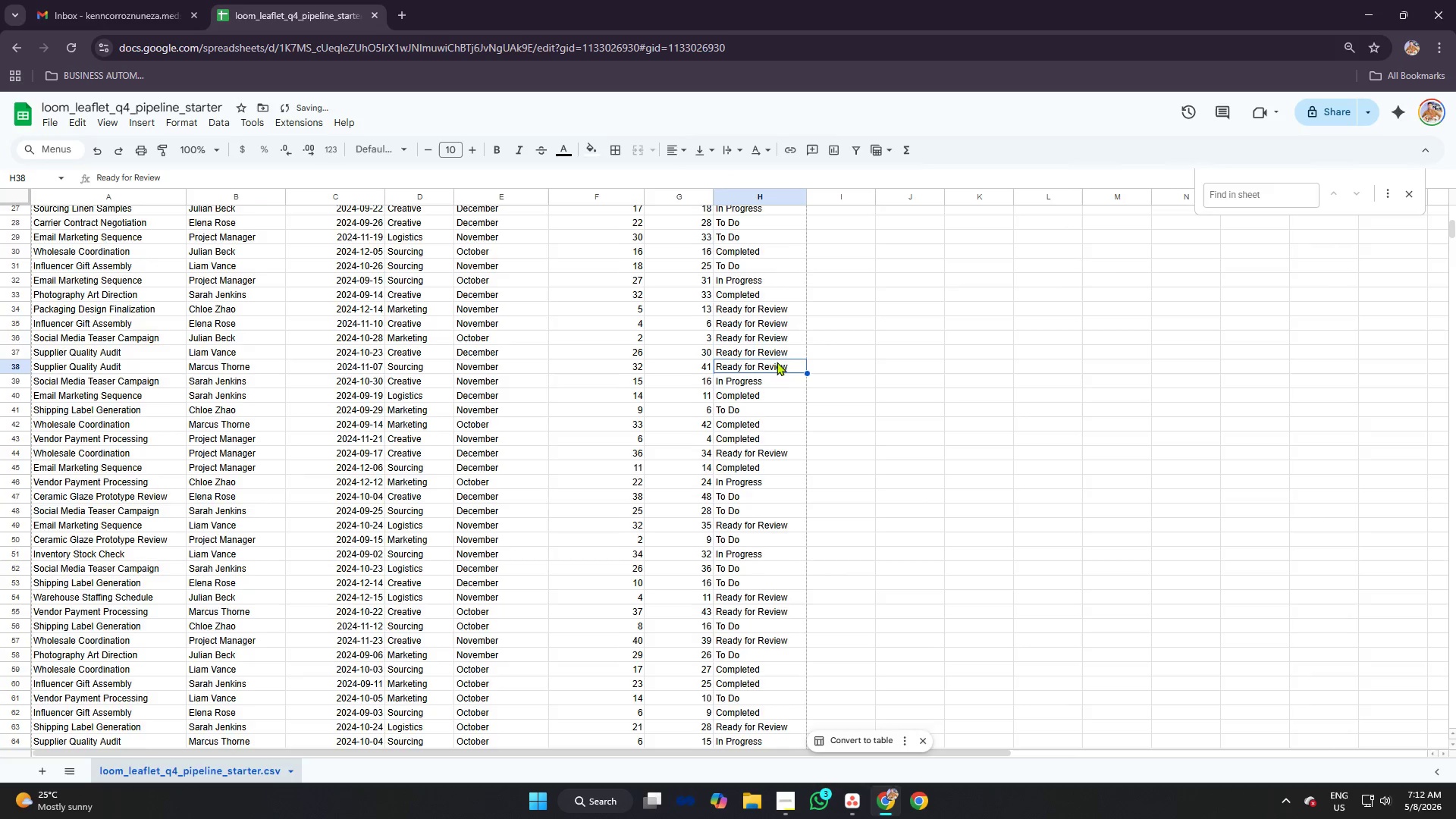 
scroll: coordinate [780, 365], scroll_direction: up, amount: 9.0
 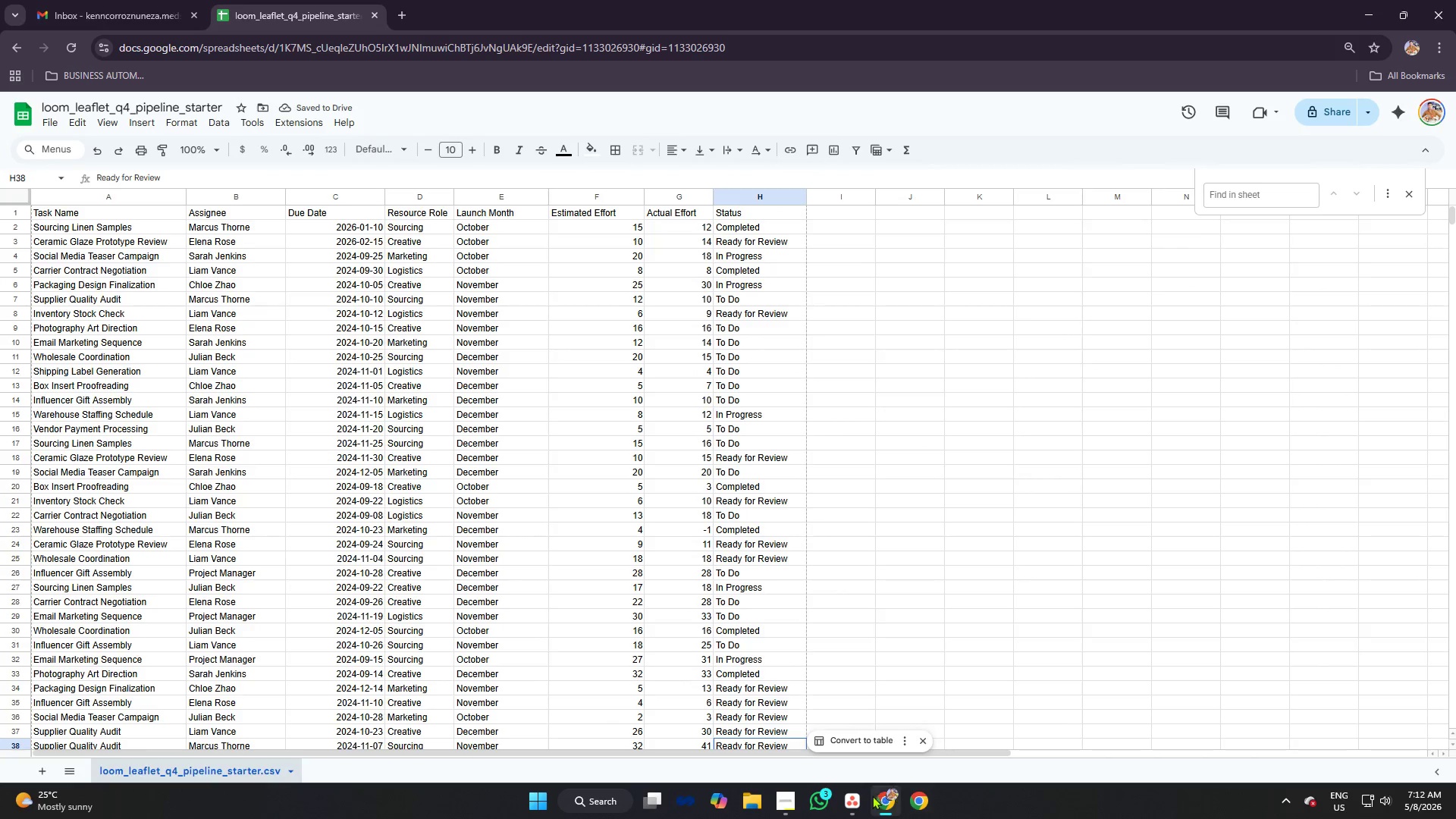 
mouse_move([842, 795])